 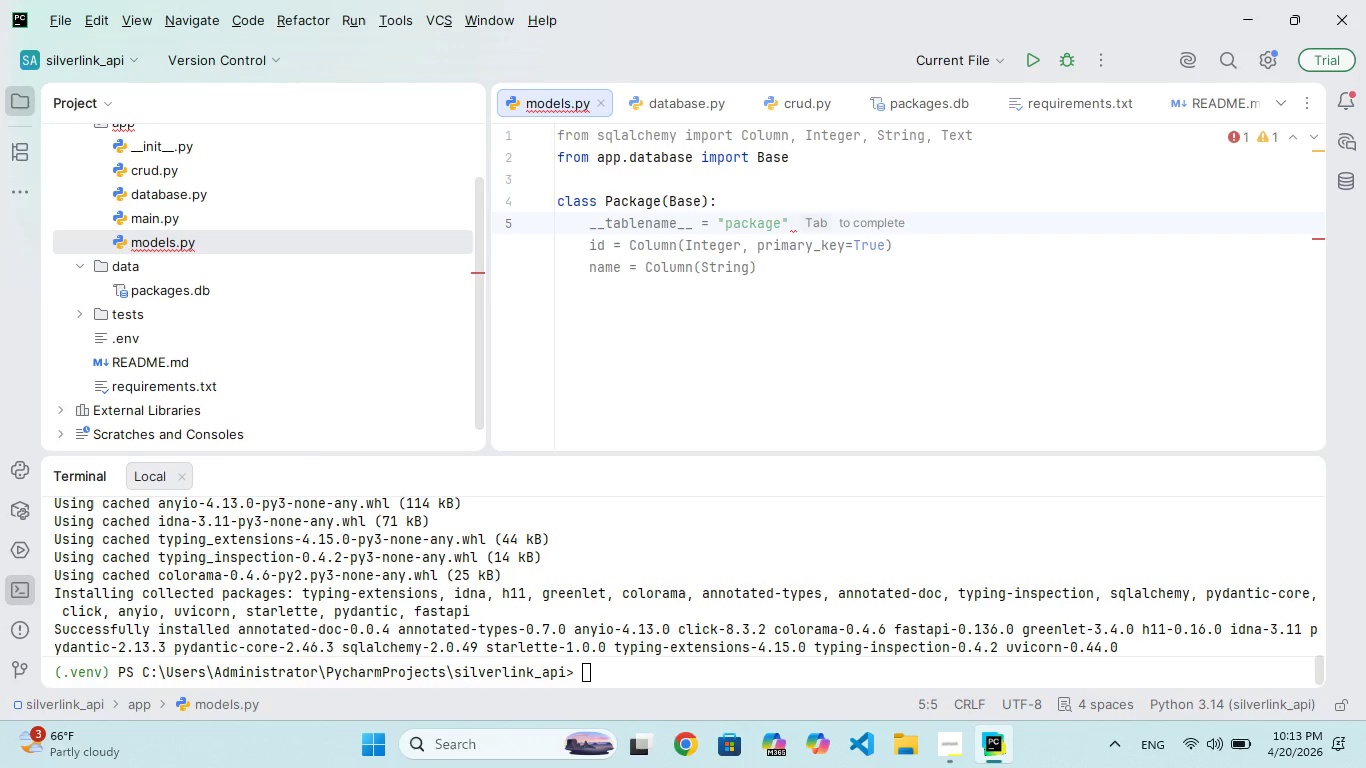 
type(__tabe)
 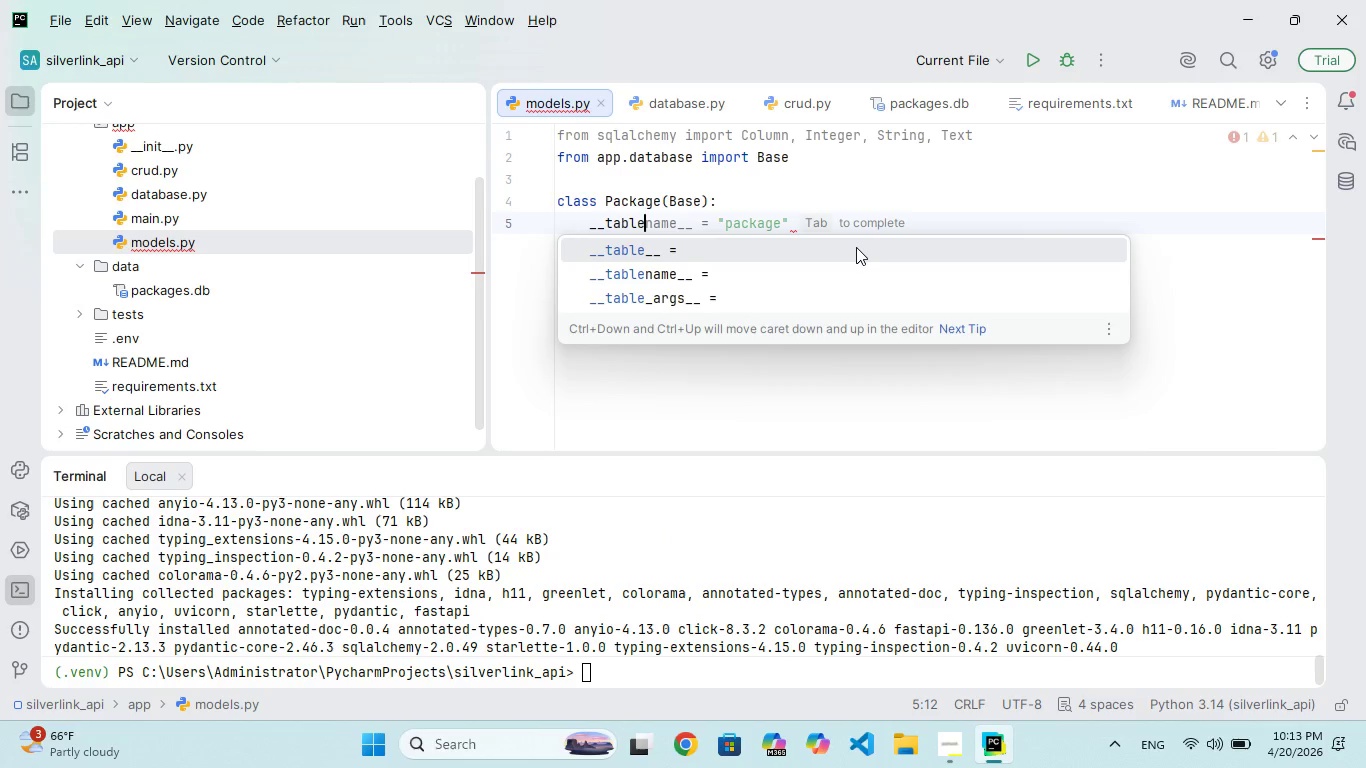 
hold_key(key=L, duration=0.41)
 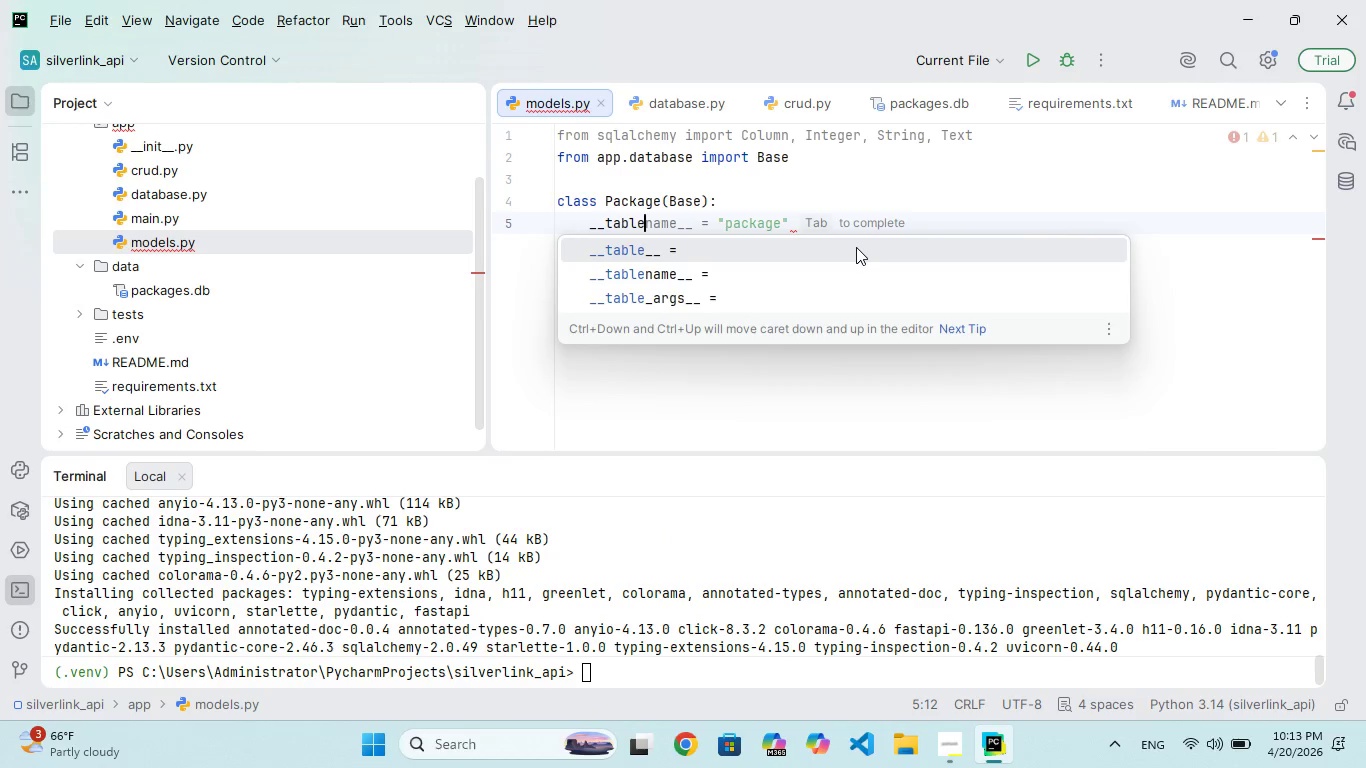 
key(Enter)
 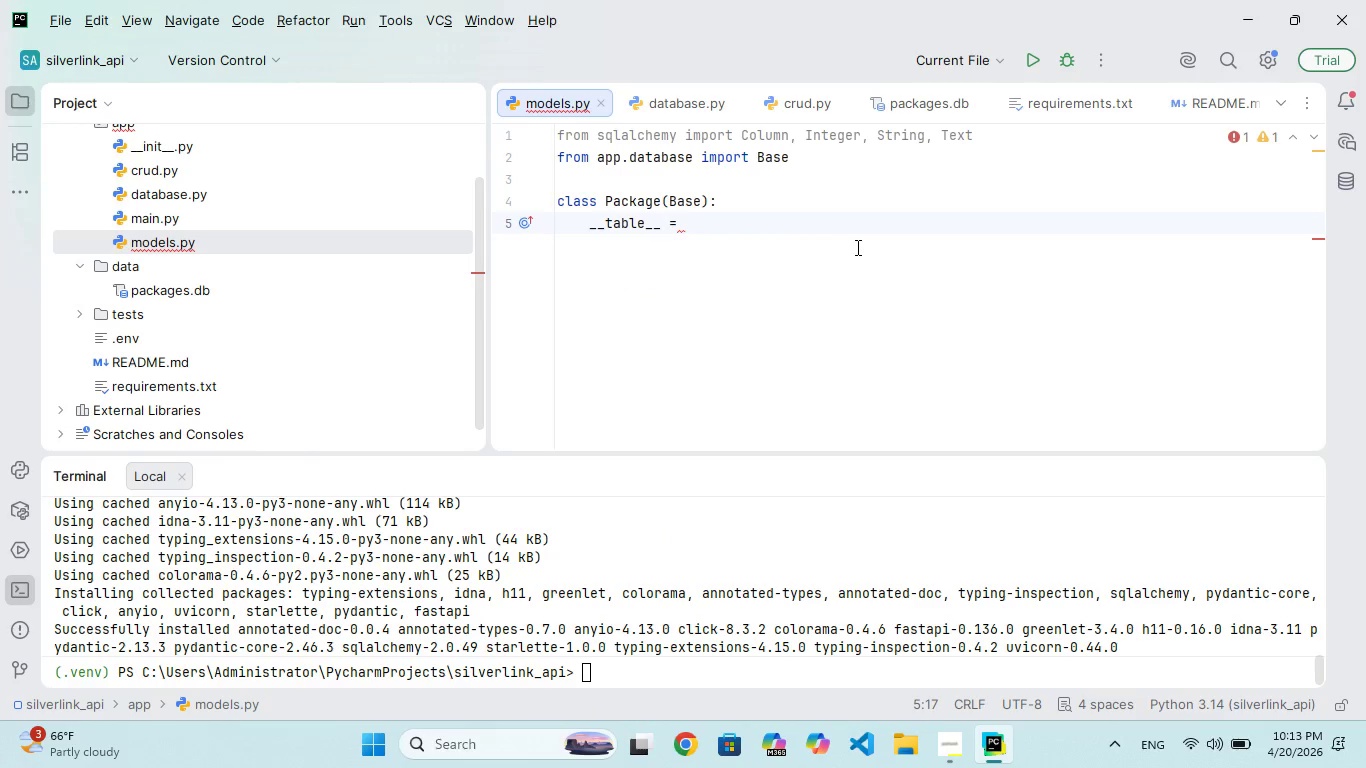 
key(ArrowLeft)
 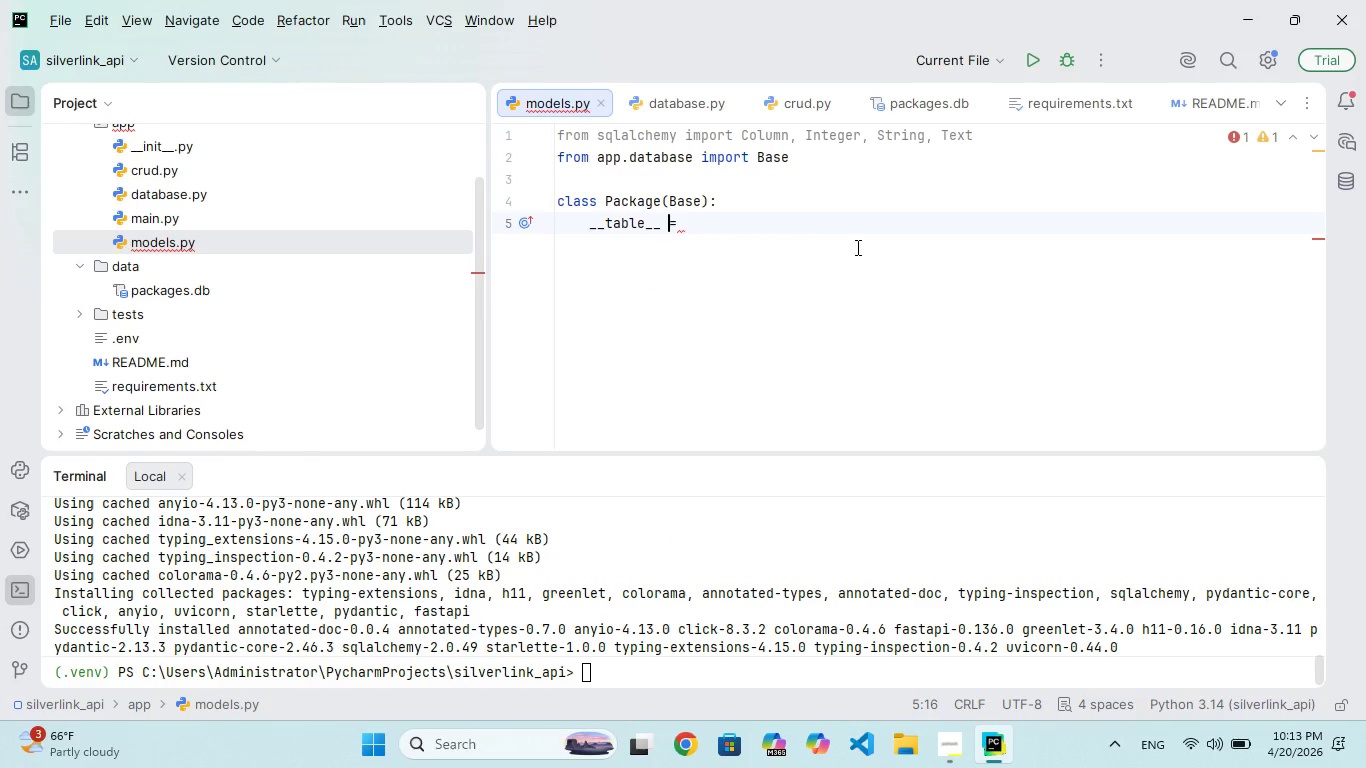 
key(ArrowLeft)
 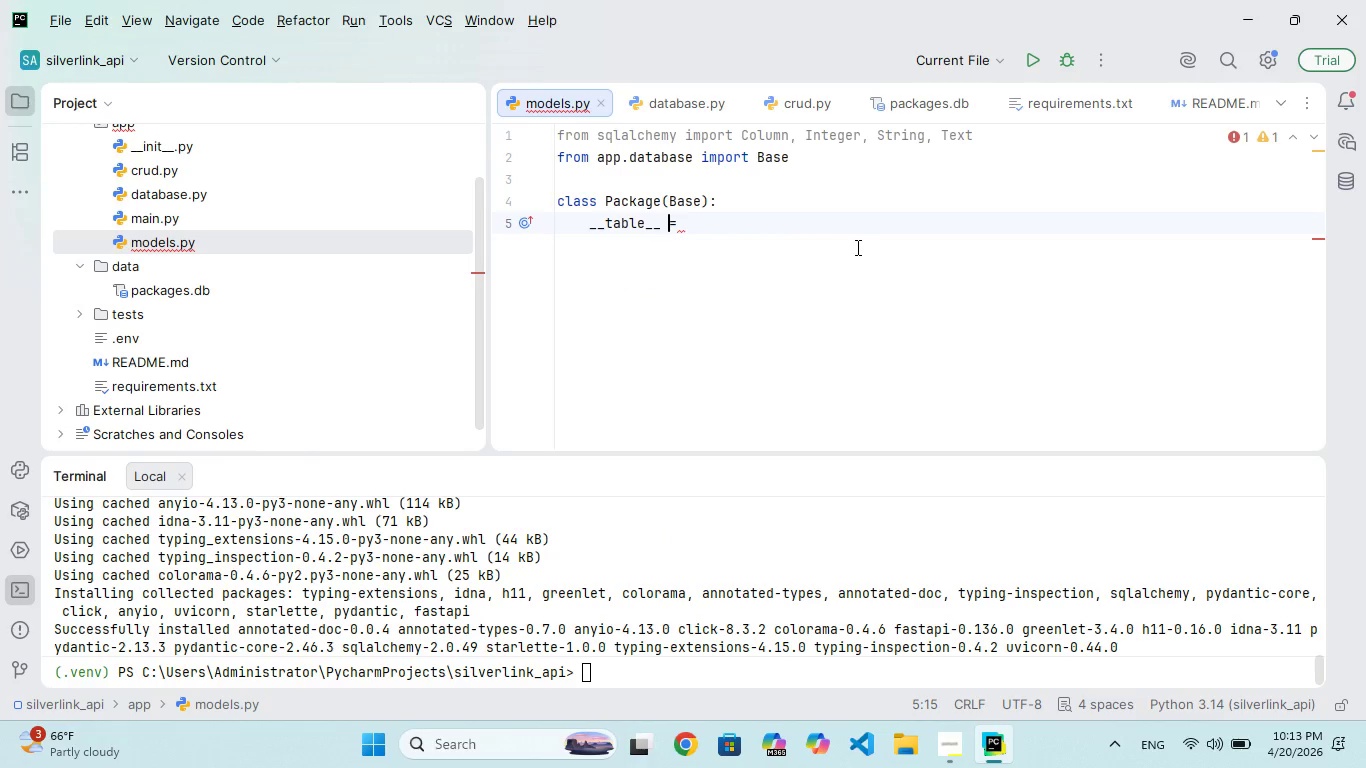 
key(ArrowLeft)
 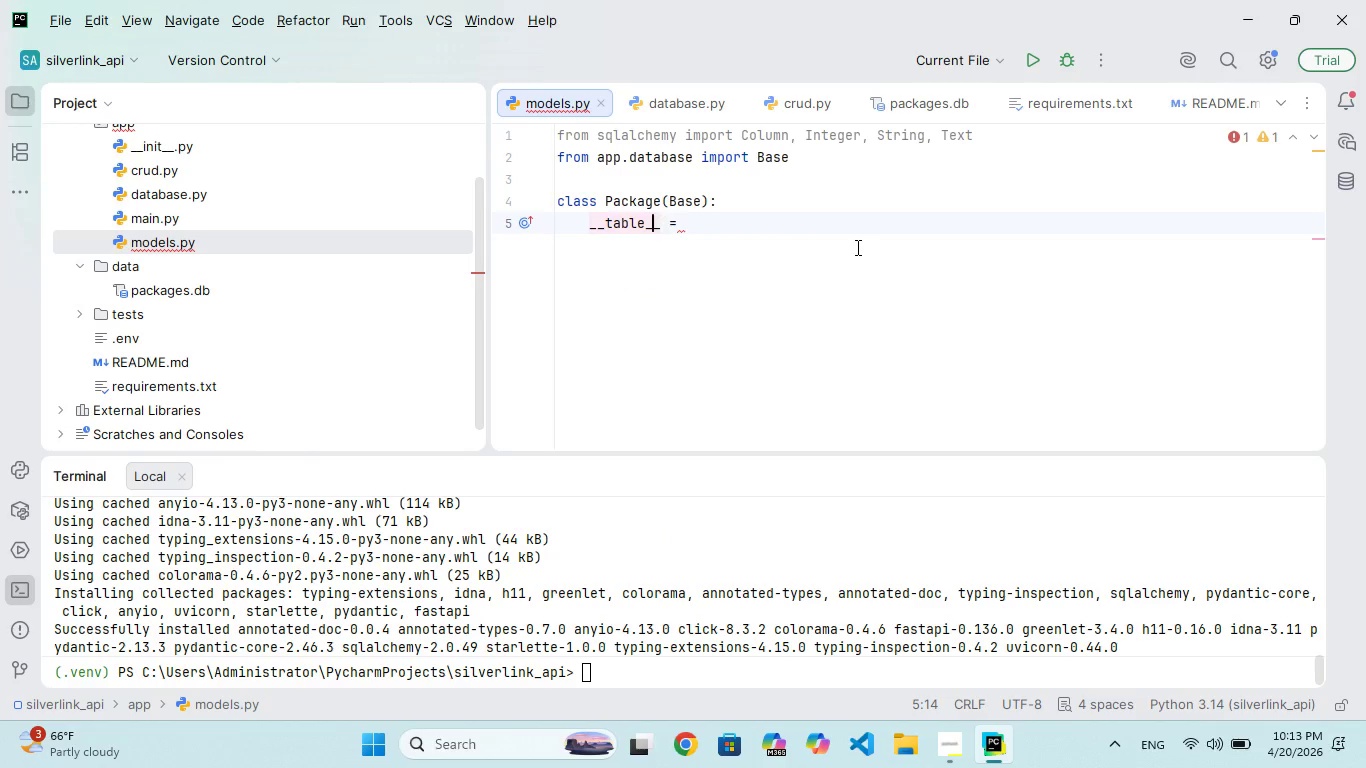 
key(ArrowLeft)
 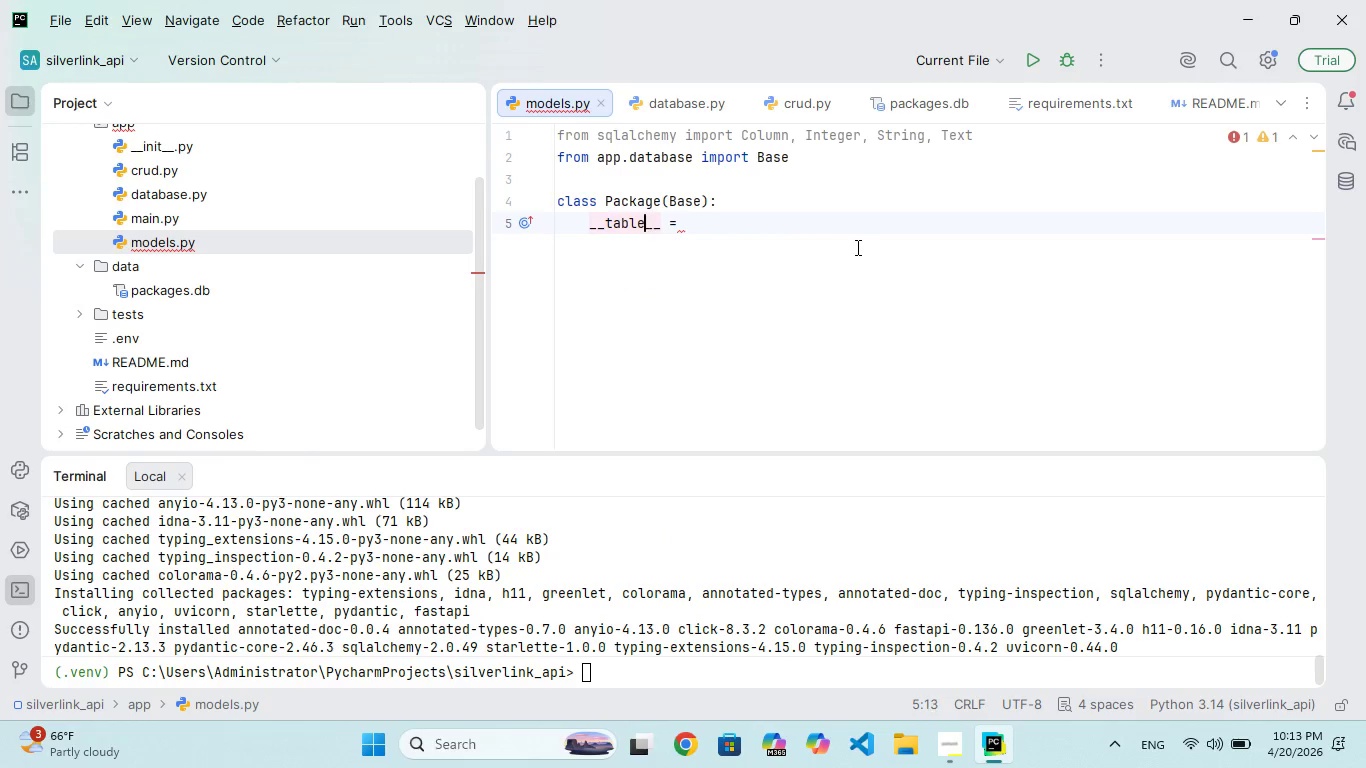 
key(ArrowLeft)
 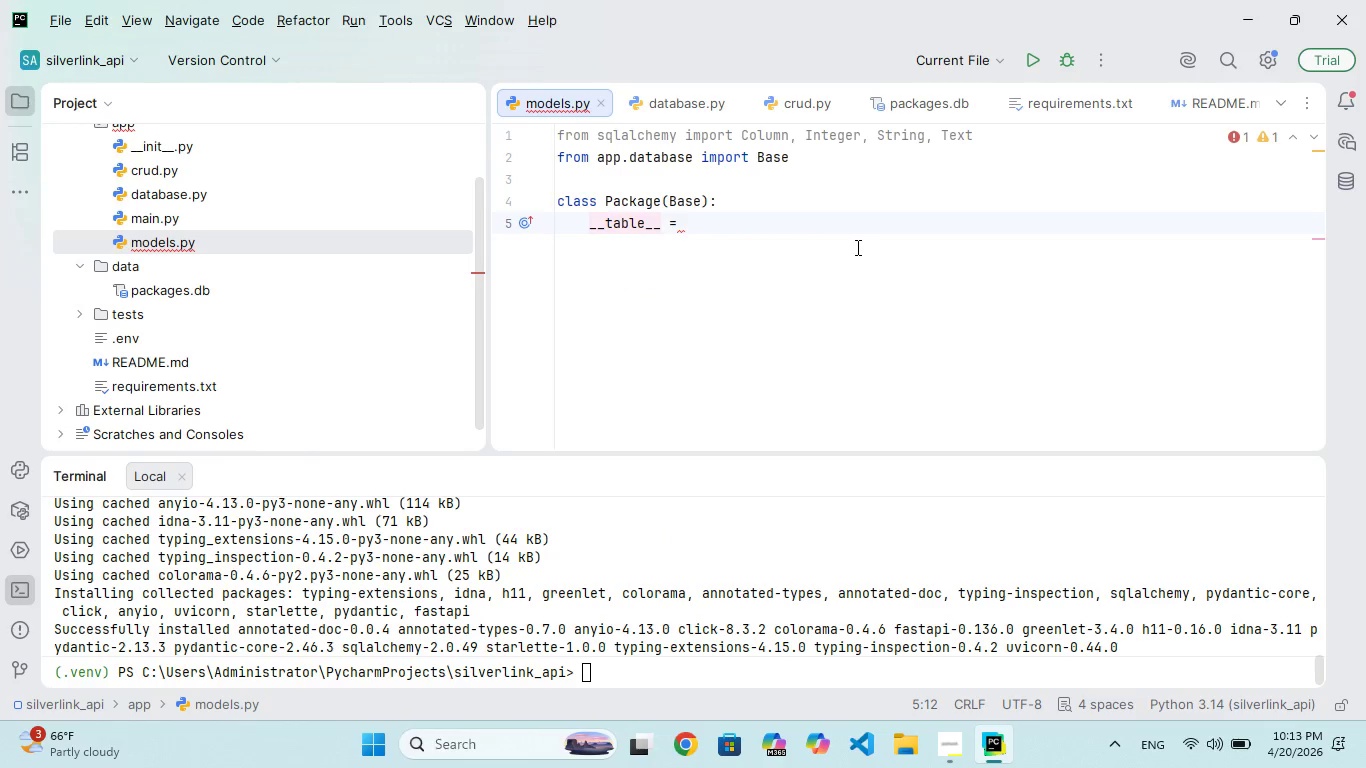 
hold_key(key=N, duration=0.39)
 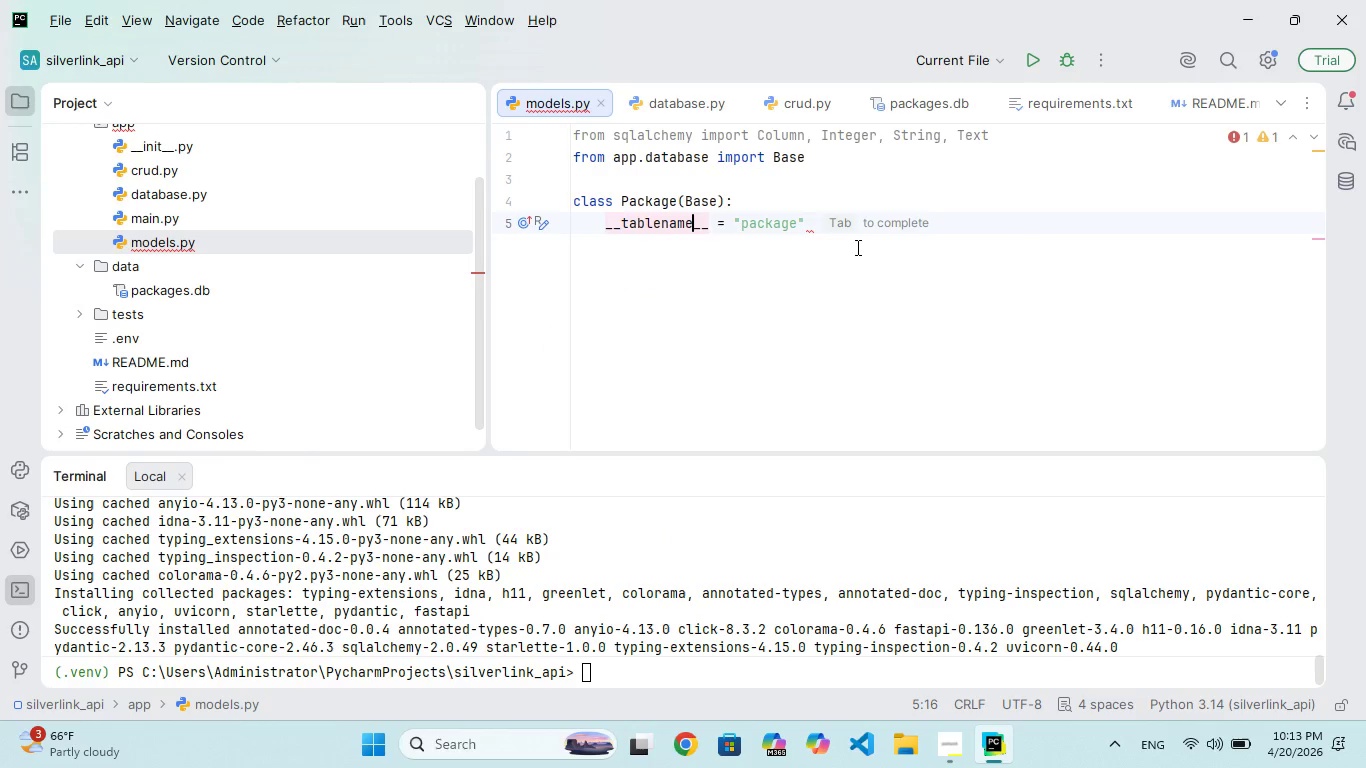 
hold_key(key=A, duration=0.47)
 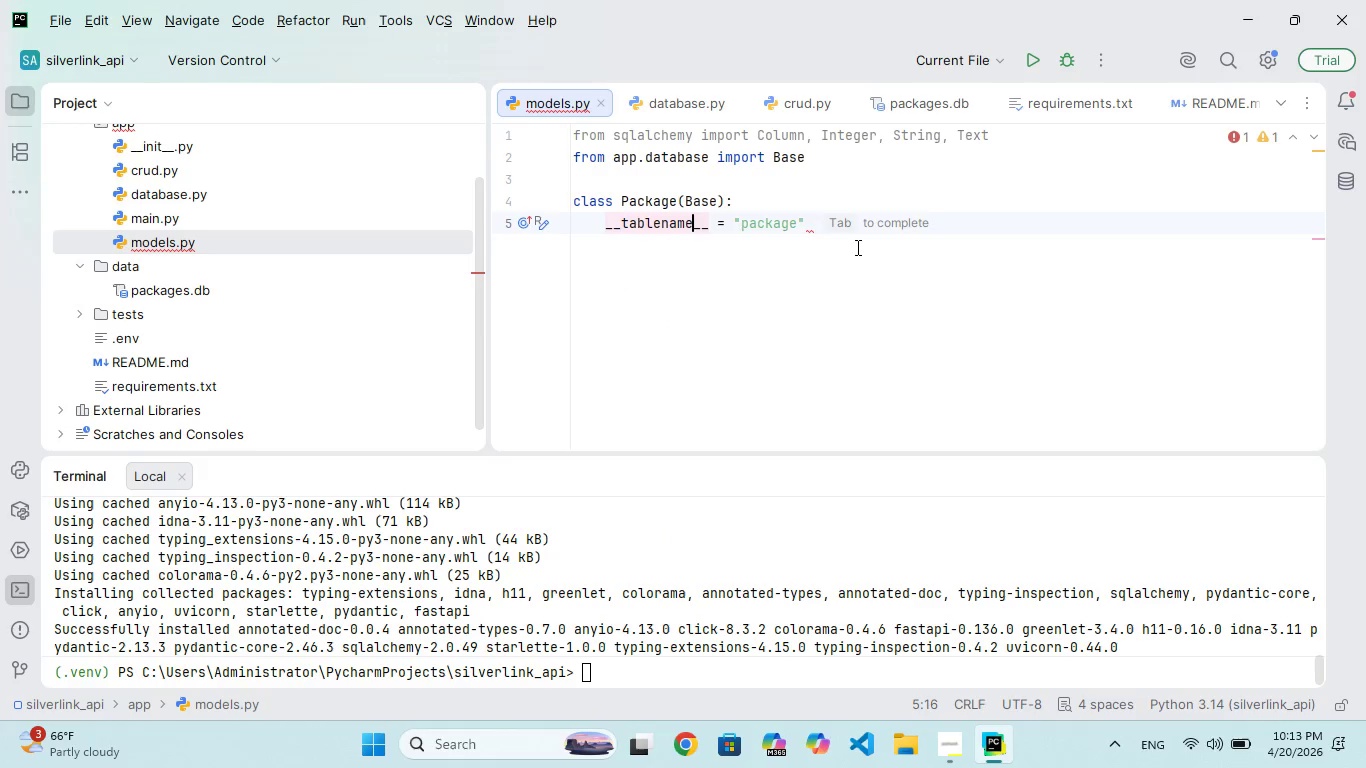 
type(me)
 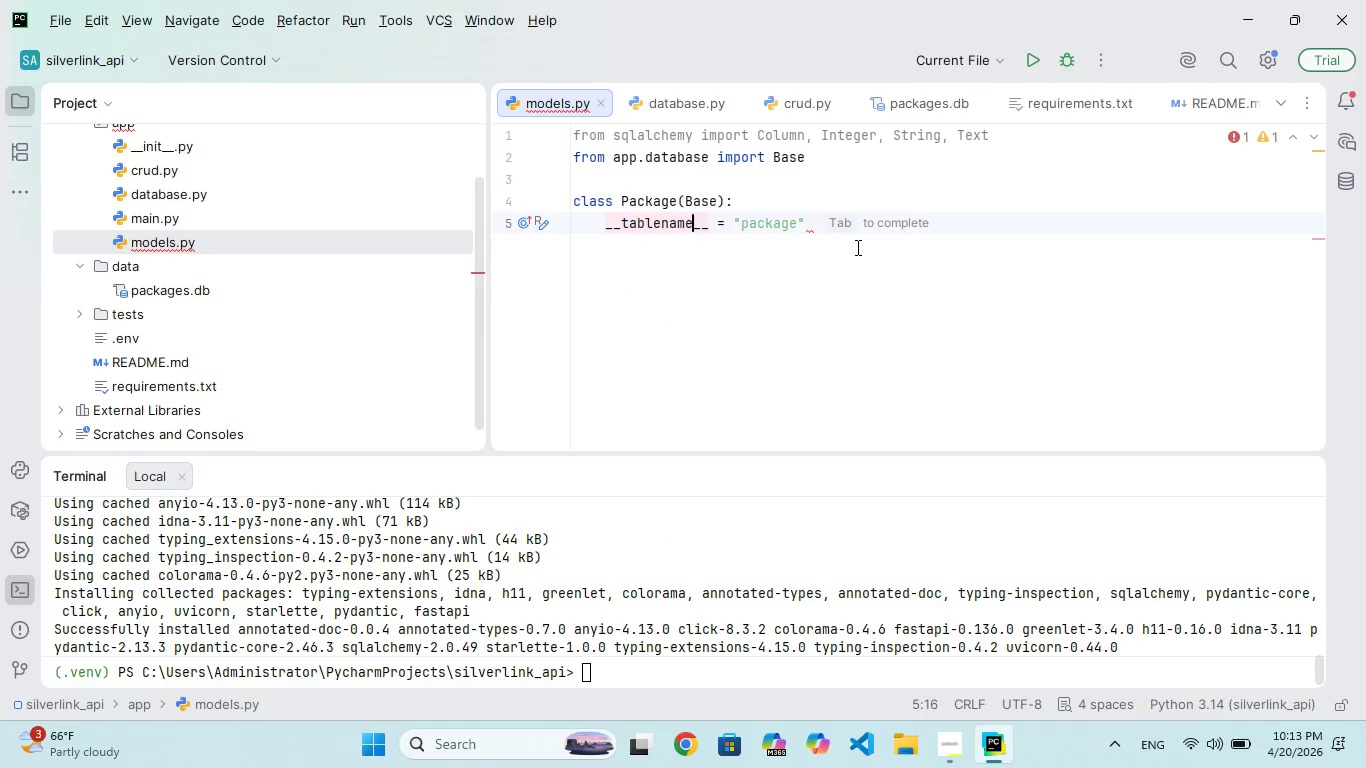 
key(ArrowRight)
 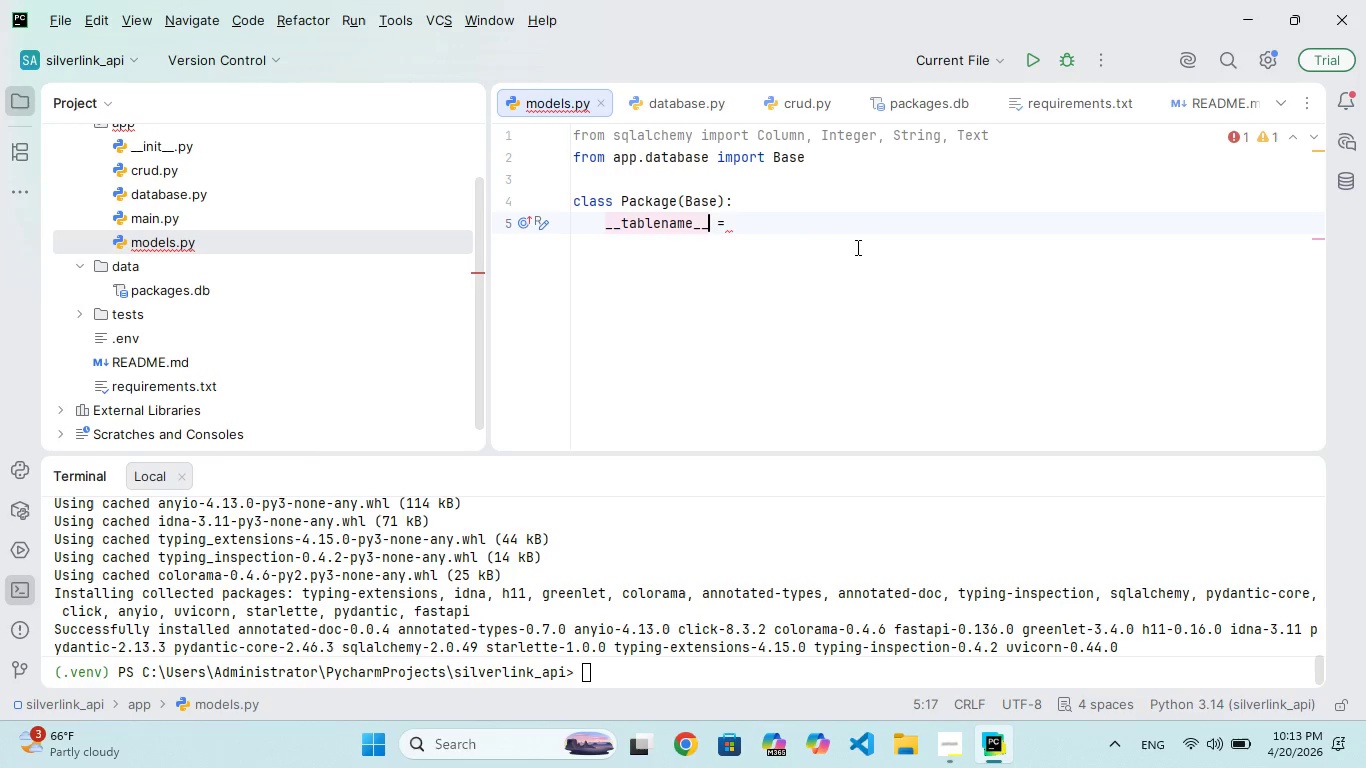 
key(ArrowRight)
 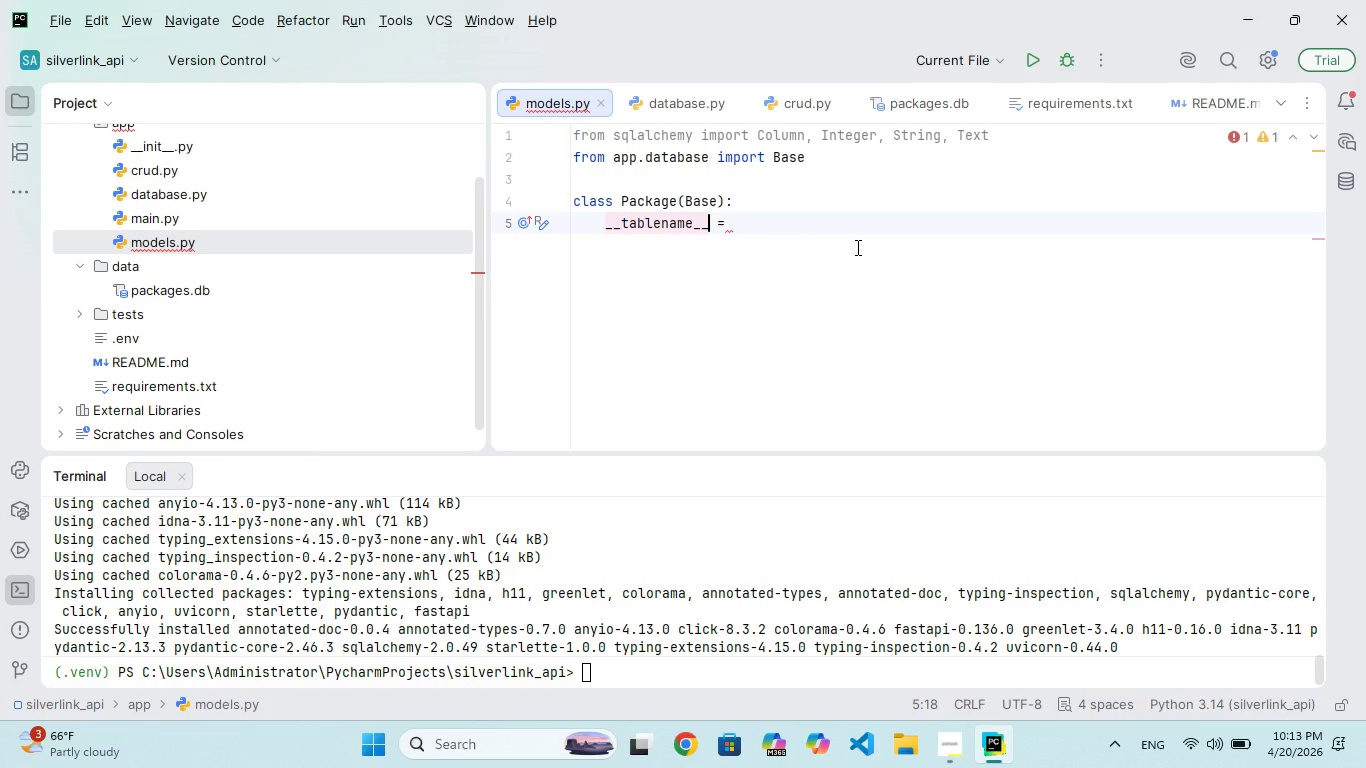 
key(ArrowRight)
 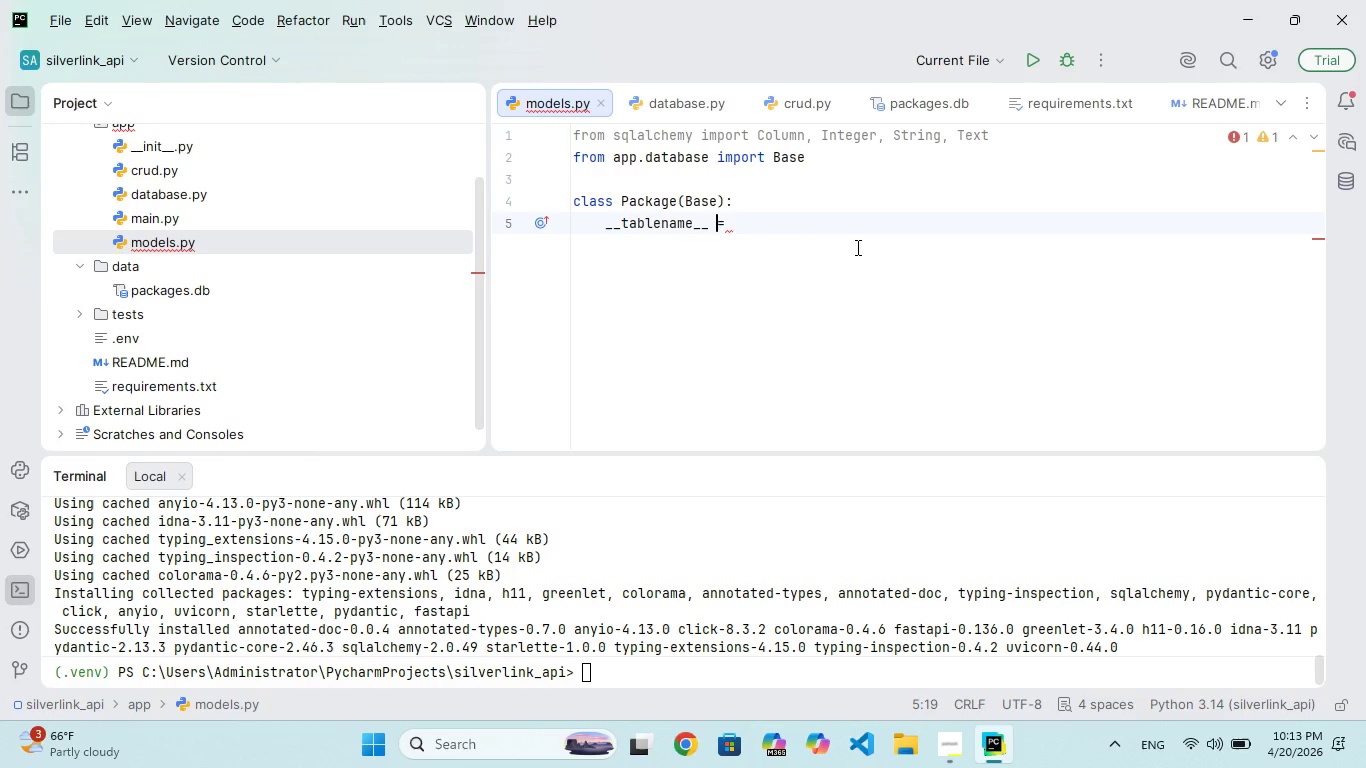 
key(ArrowRight)
 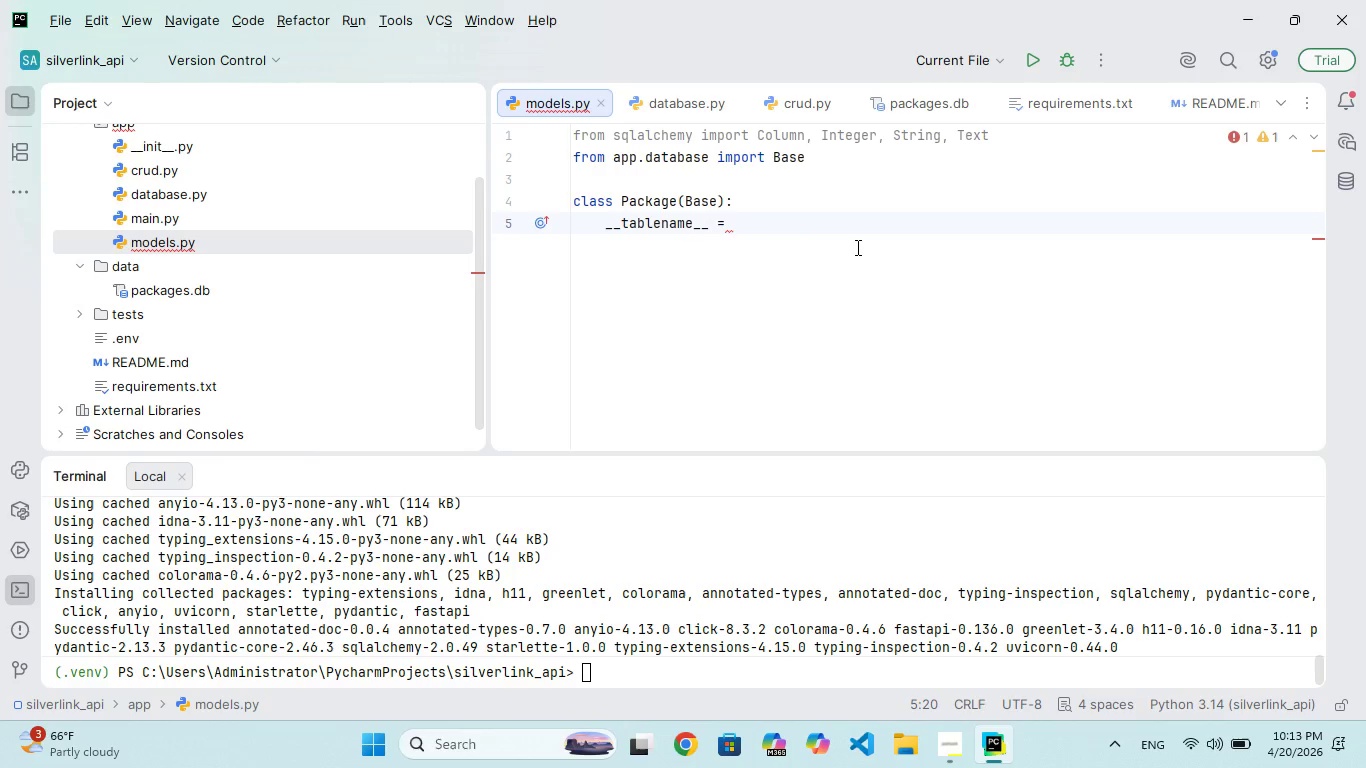 
type( "package)
 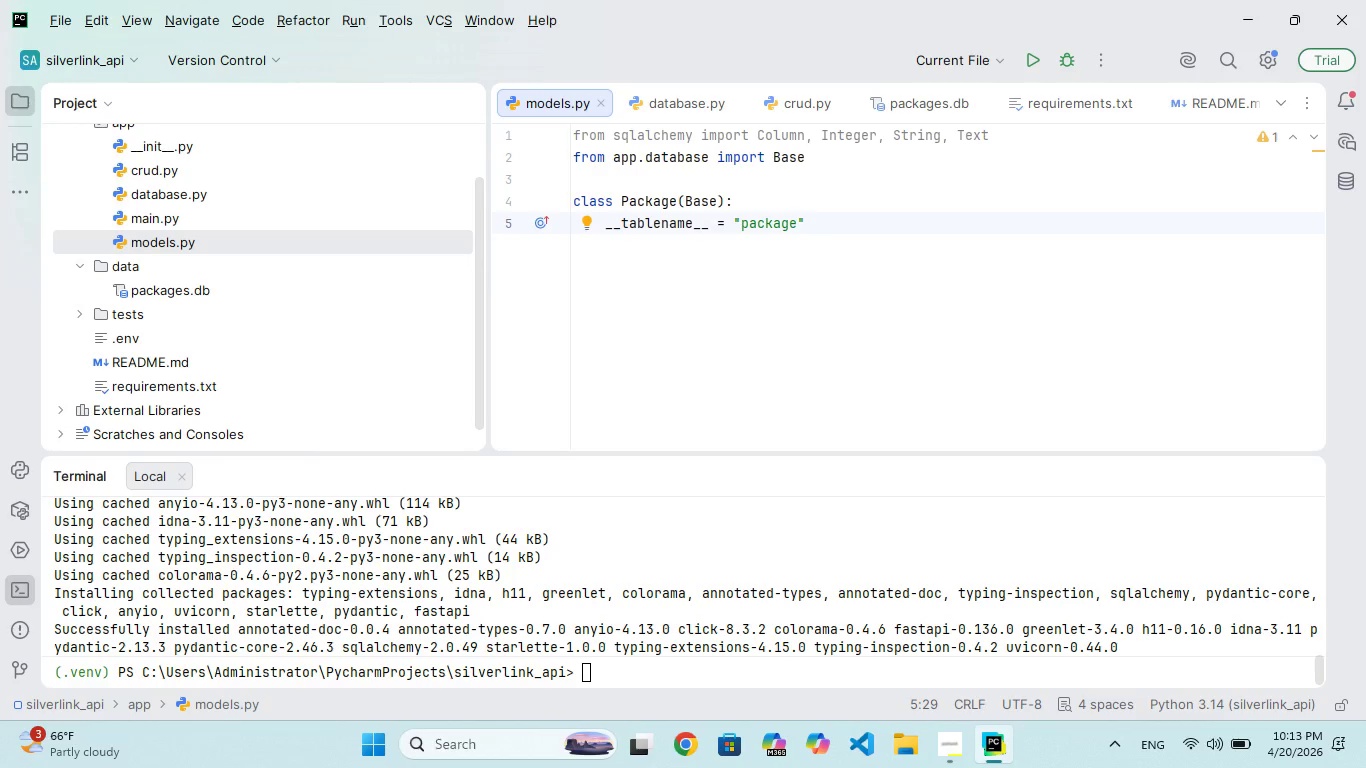 
key(S)
 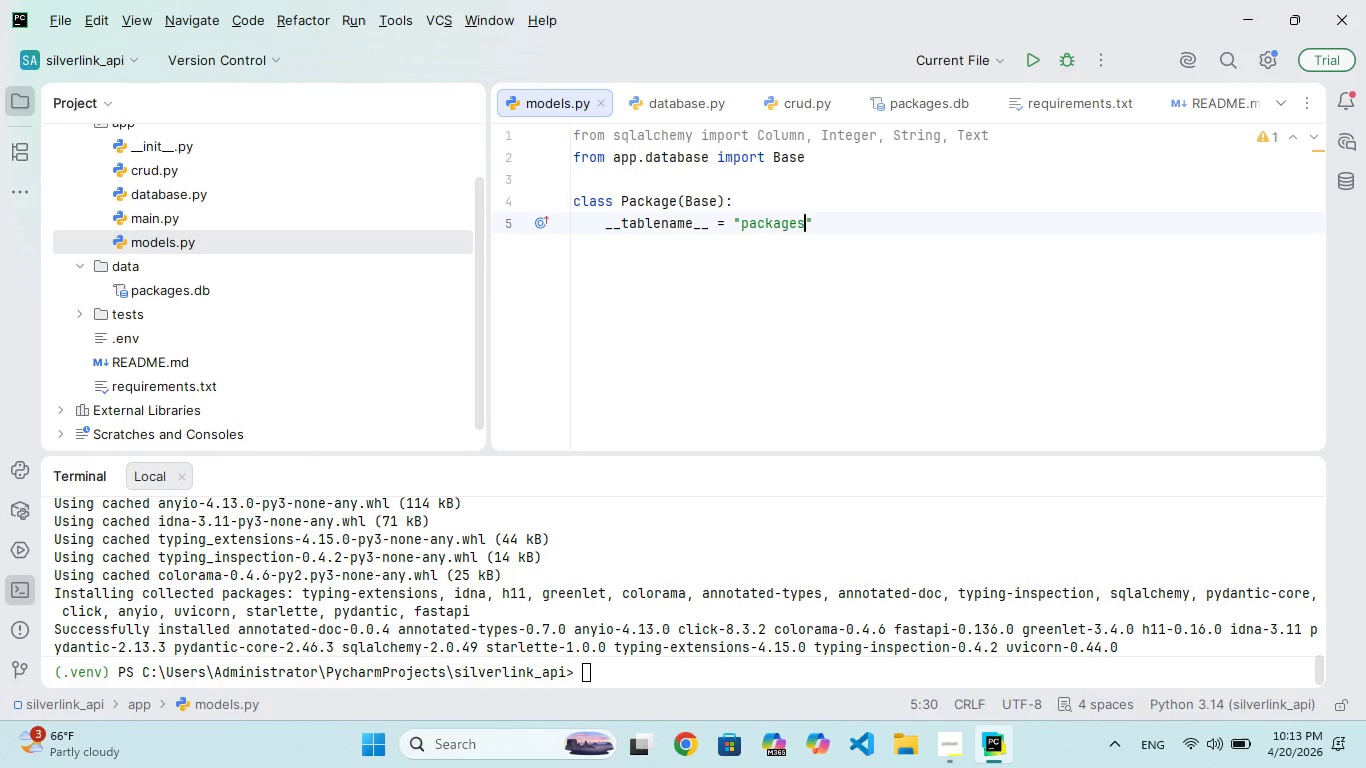 
key(ArrowRight)
 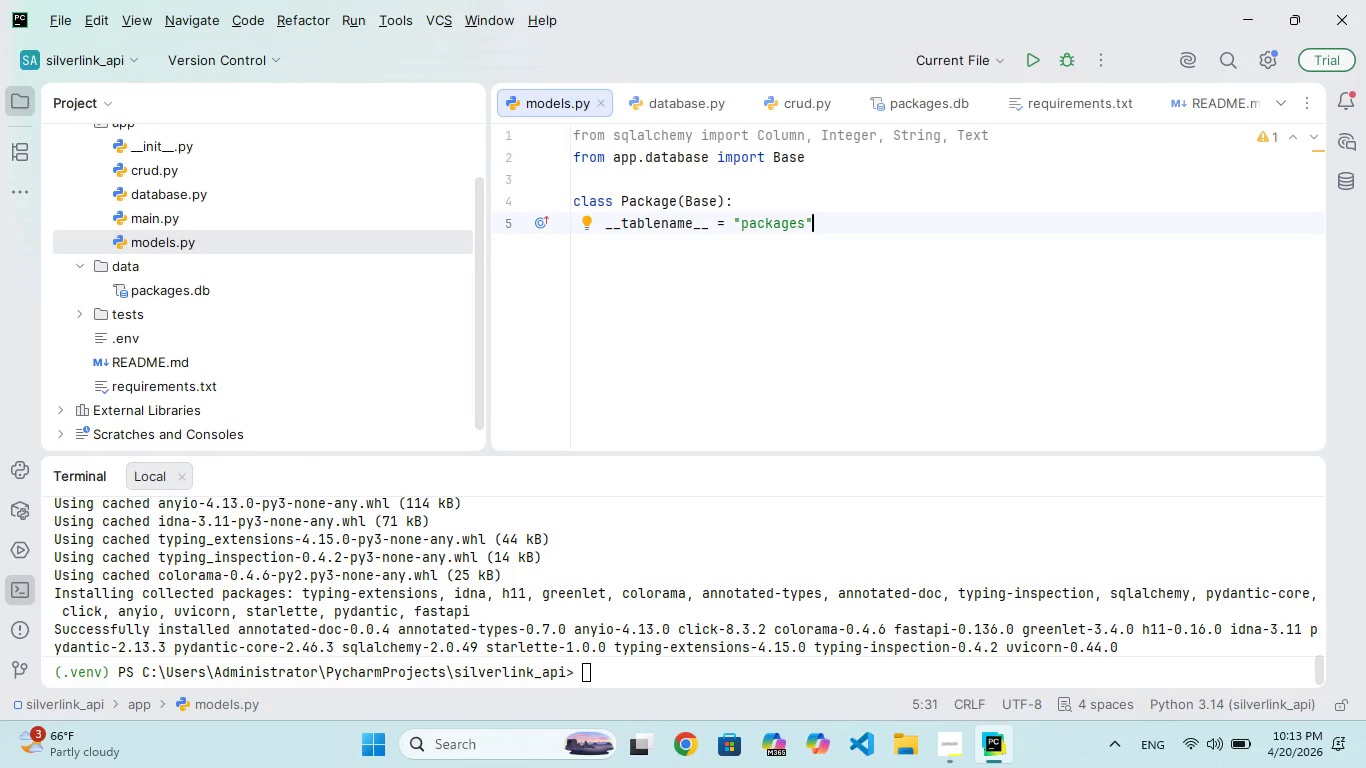 
key(Enter)
 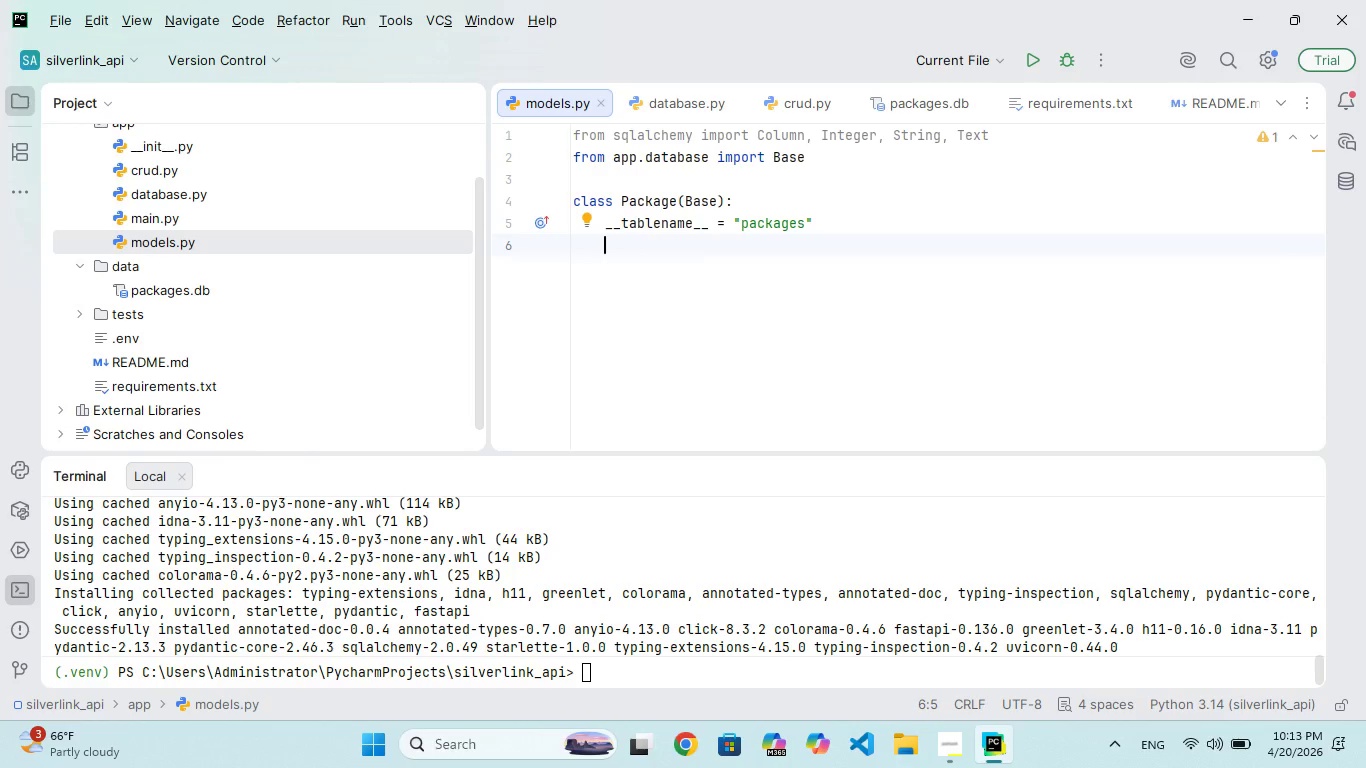 
key(Enter)
 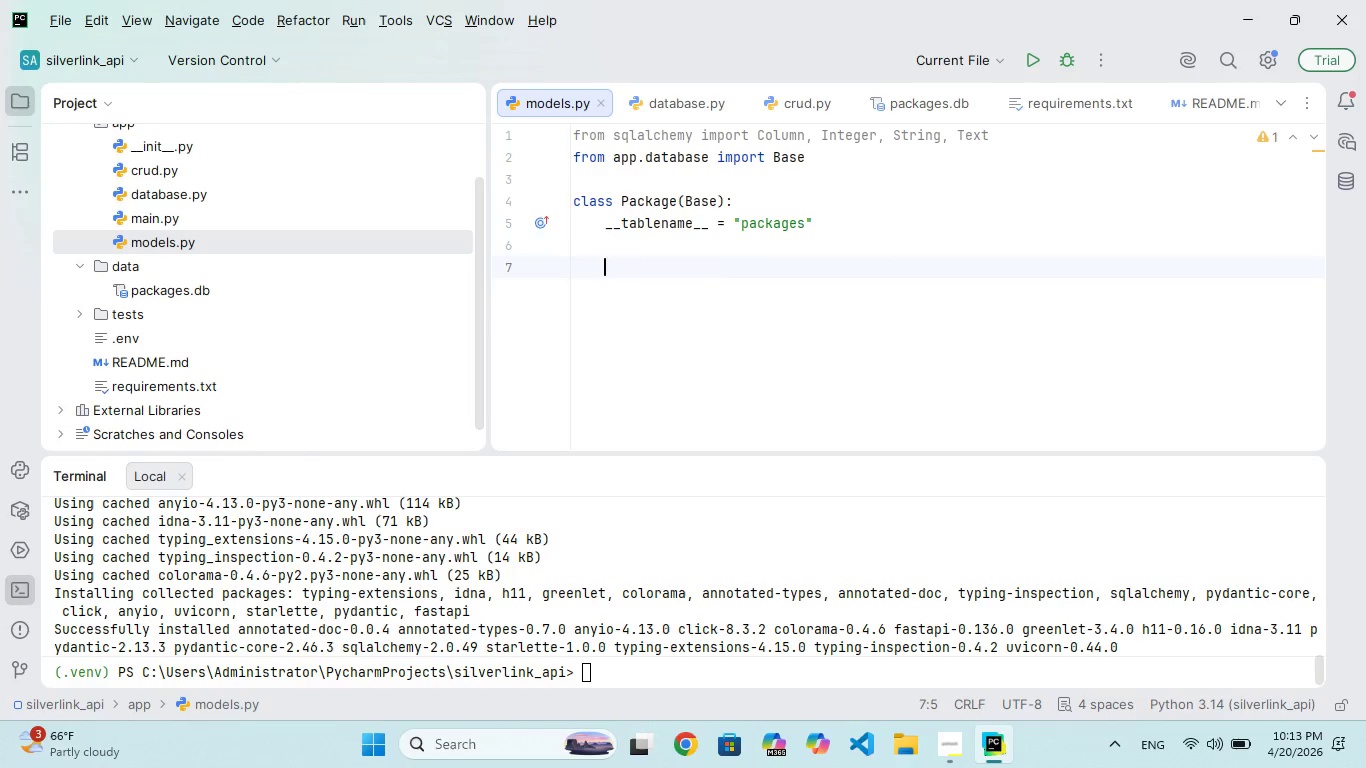 
type(id = Coumn(Integer, primar_y=Tue)
key(Backspace)
key(Backspace)
key(Backspace)
type(ue)
 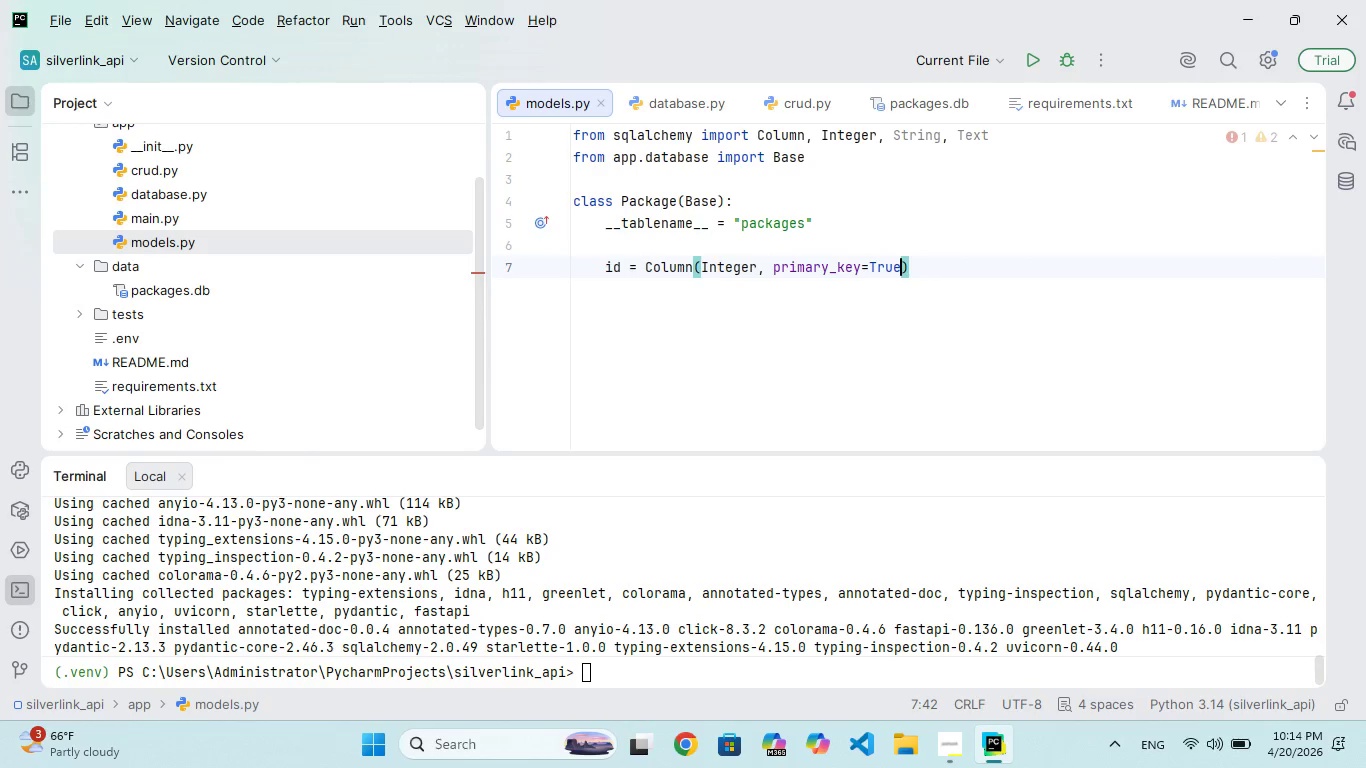 
hold_key(key=L, duration=0.47)
 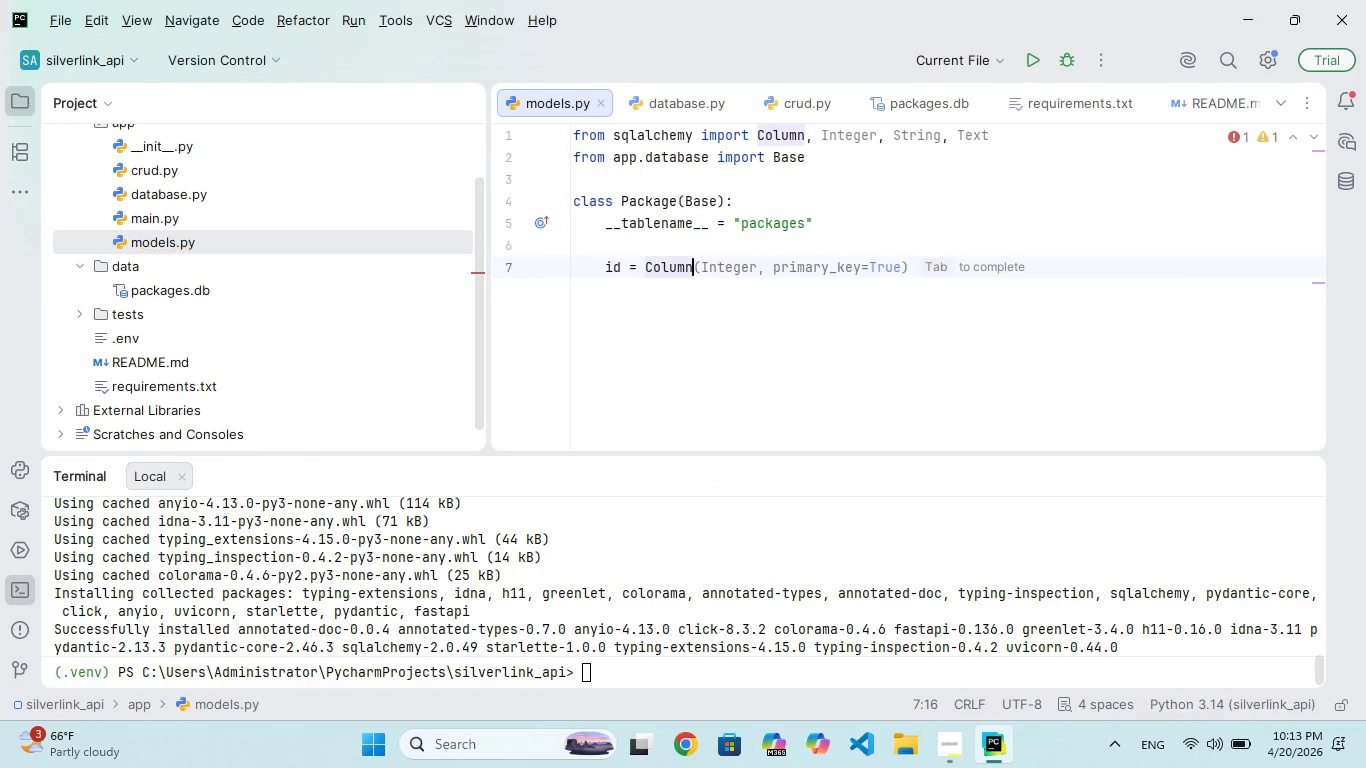 
hold_key(key=K, duration=0.31)
 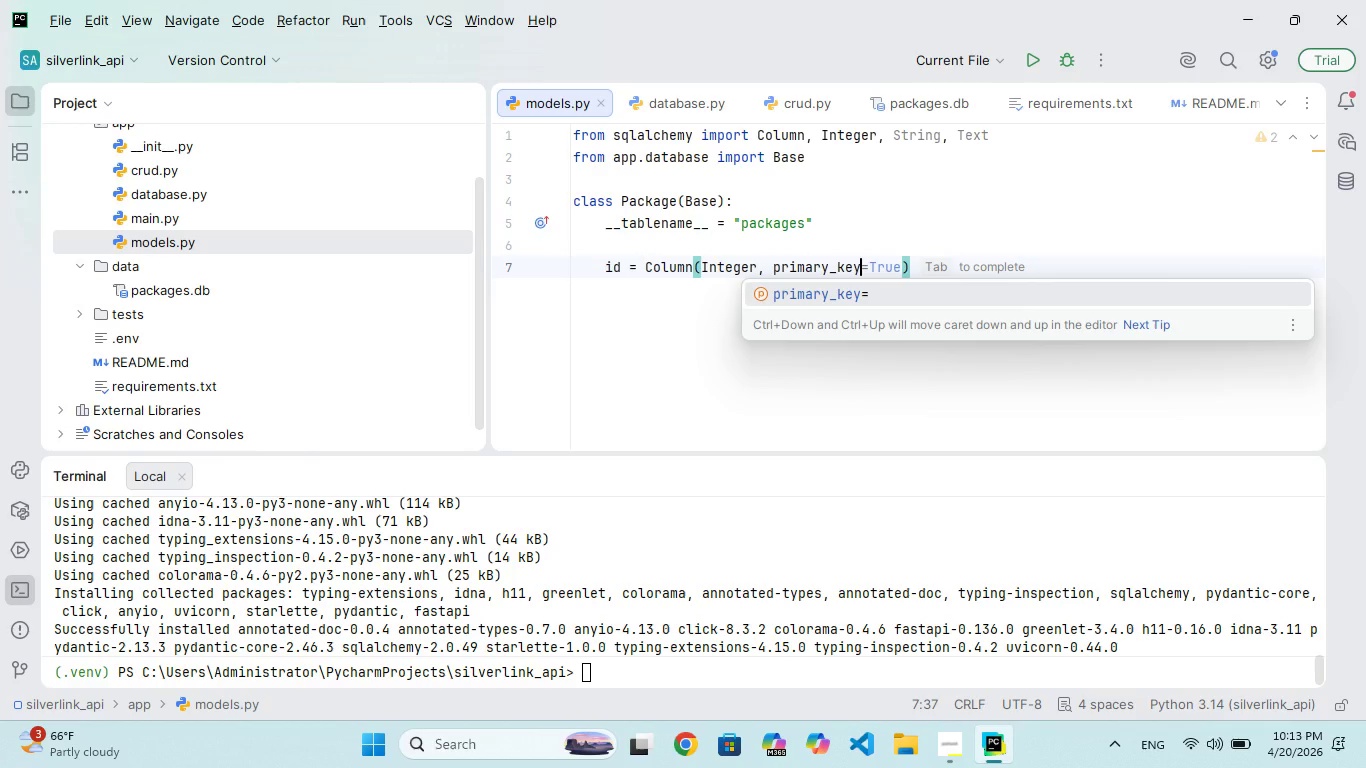 
hold_key(key=R, duration=0.31)
 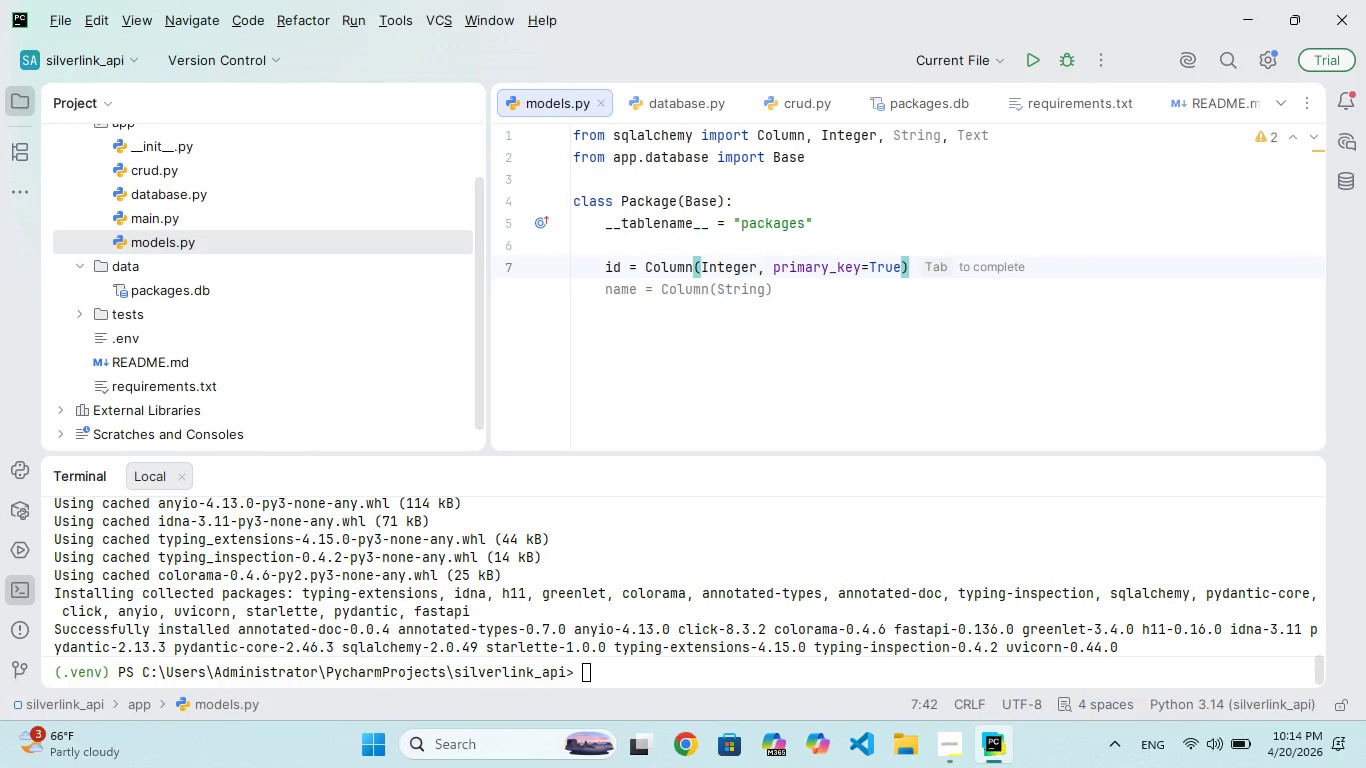 
type(, index)
 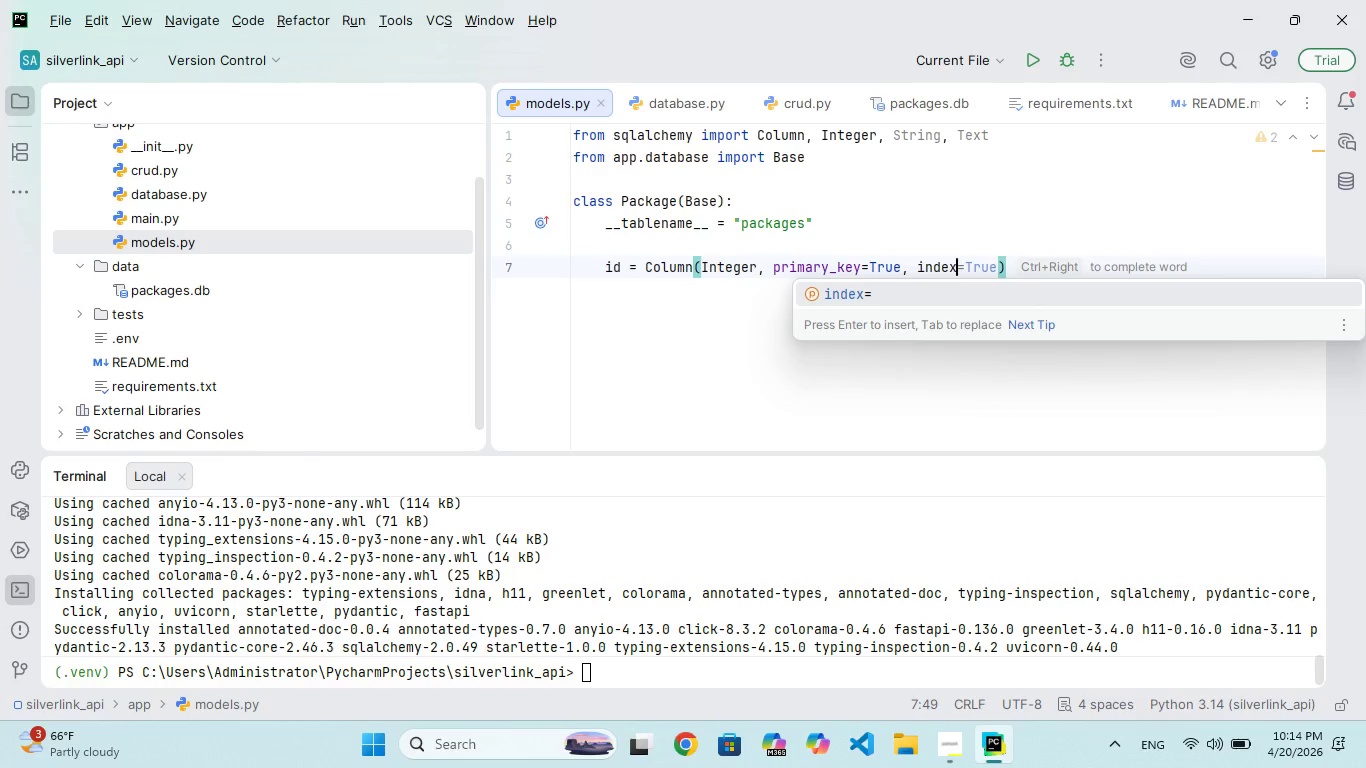 
key(Enter)
 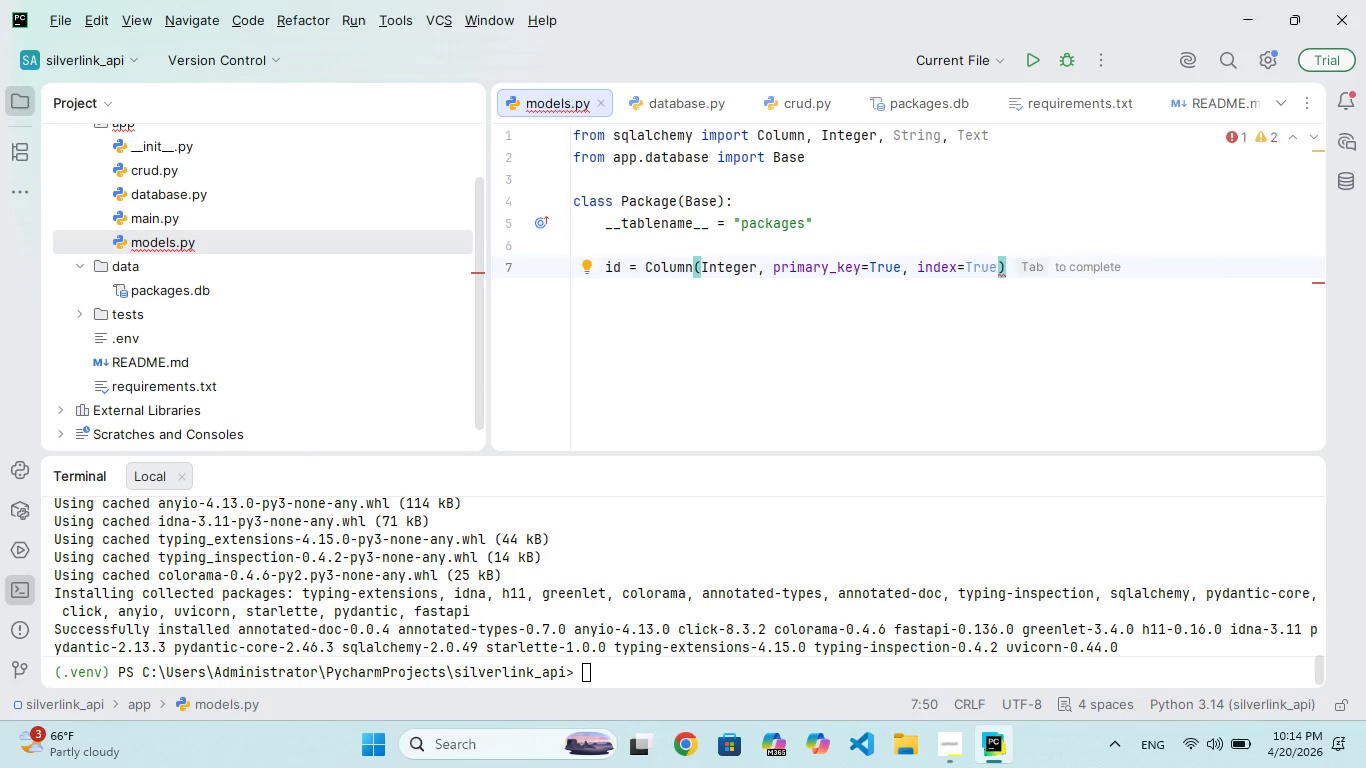 
type(True)
 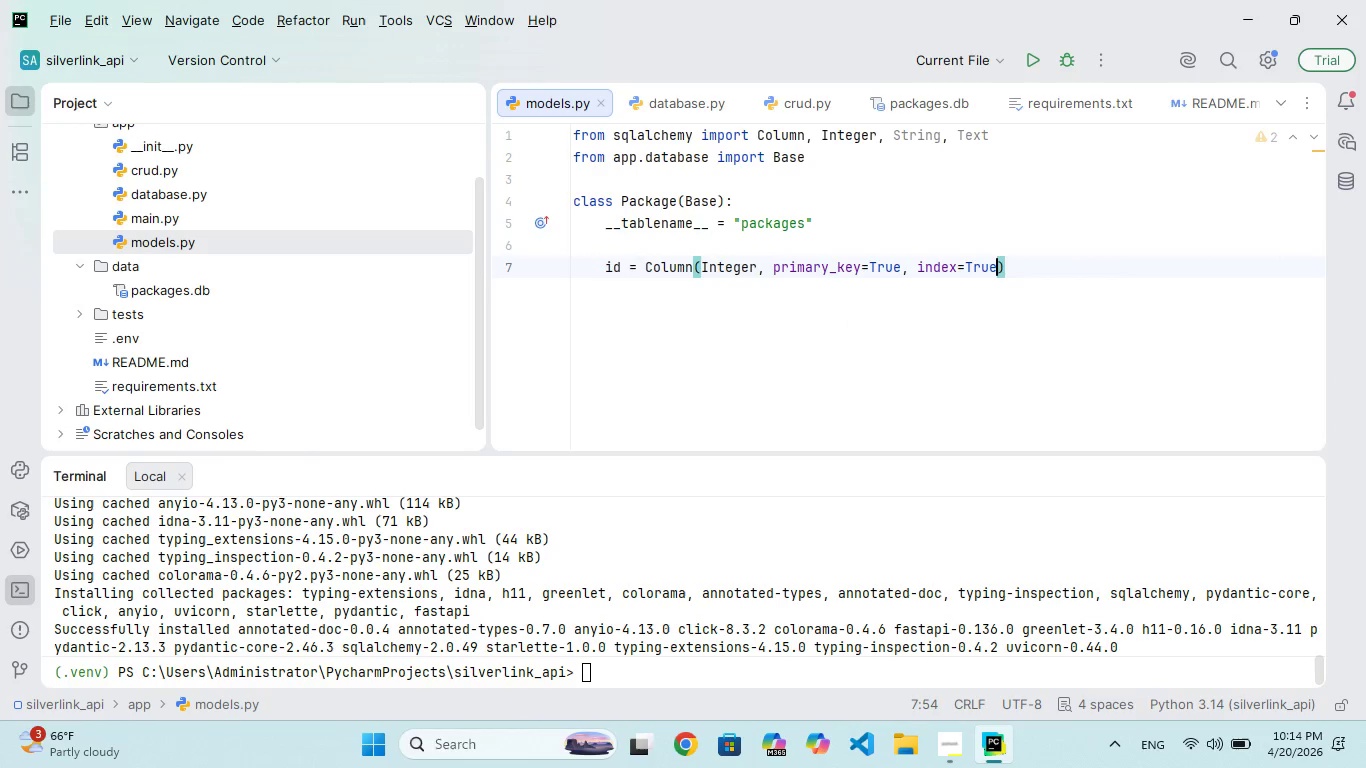 
key(ArrowRight)
 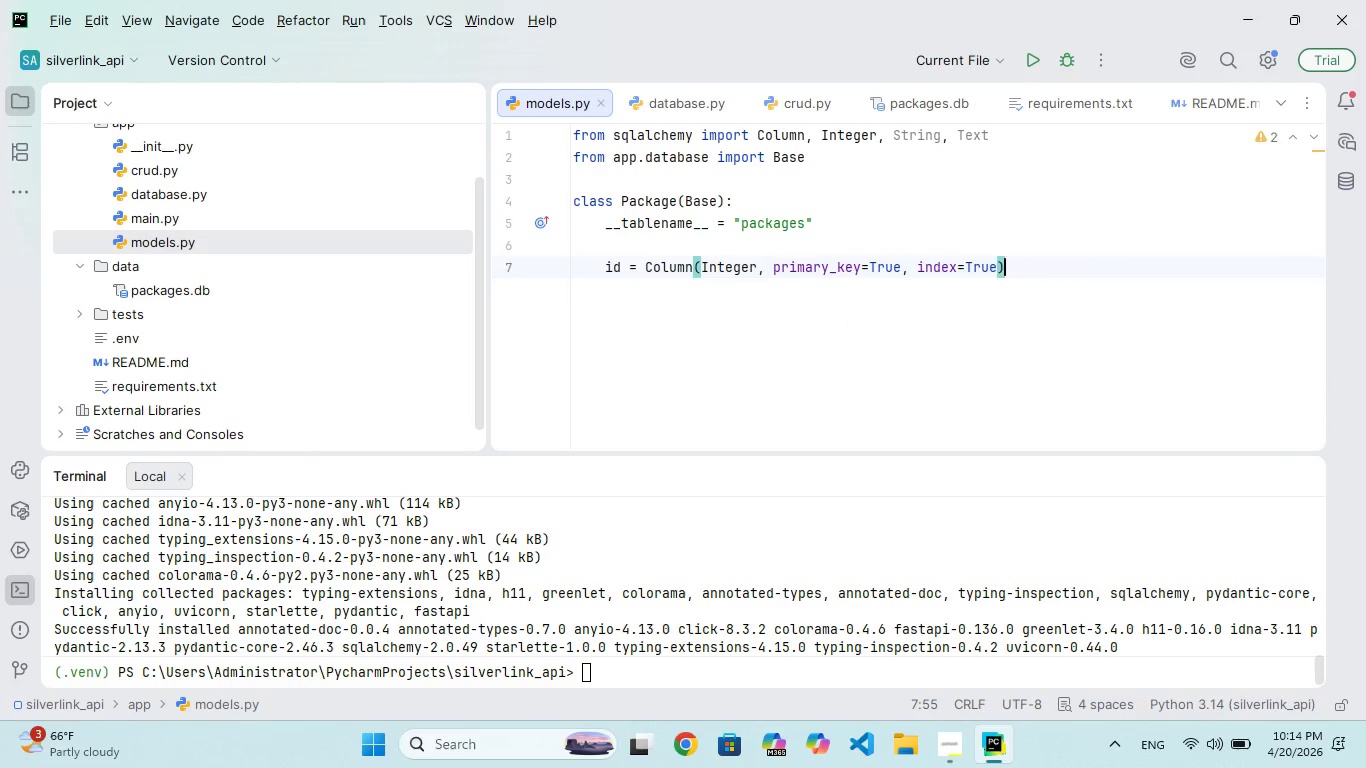 
key(Enter)
 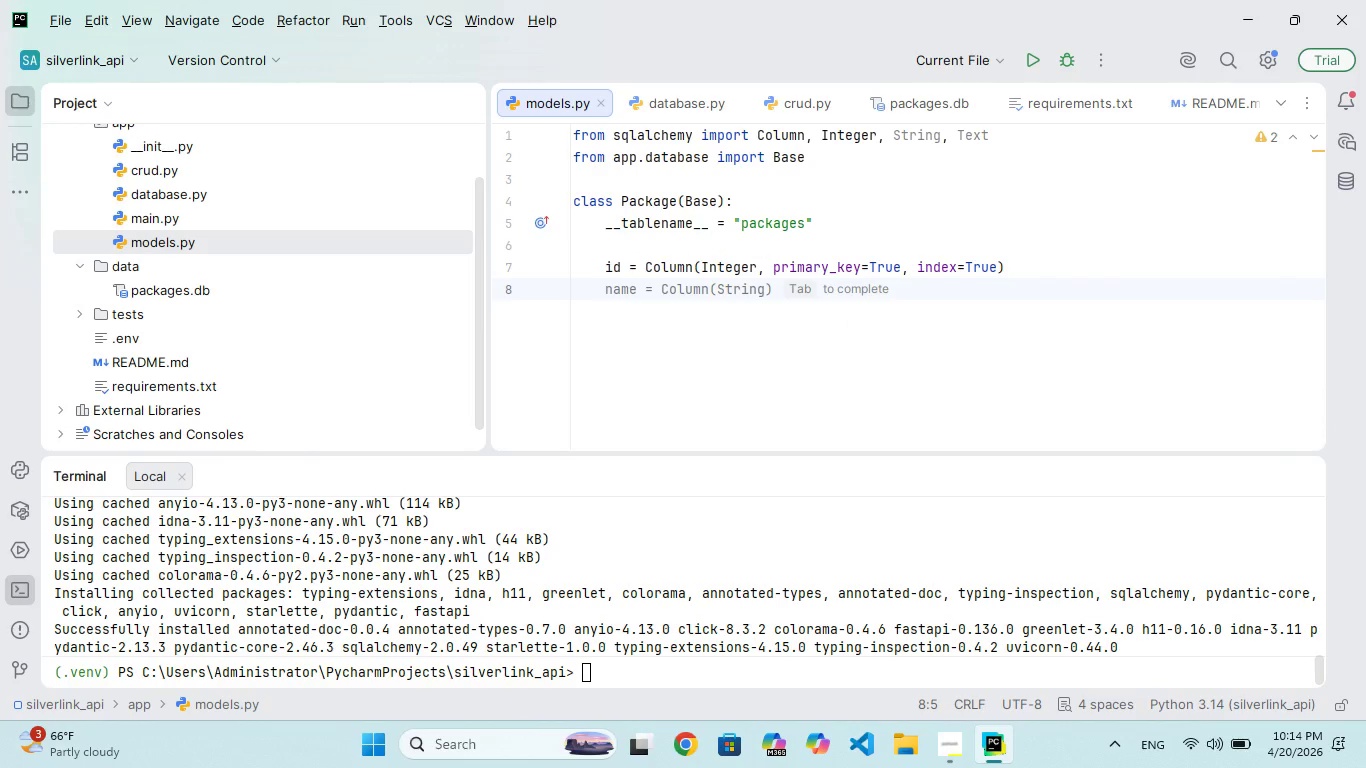 
hold_key(key=N, duration=0.36)
 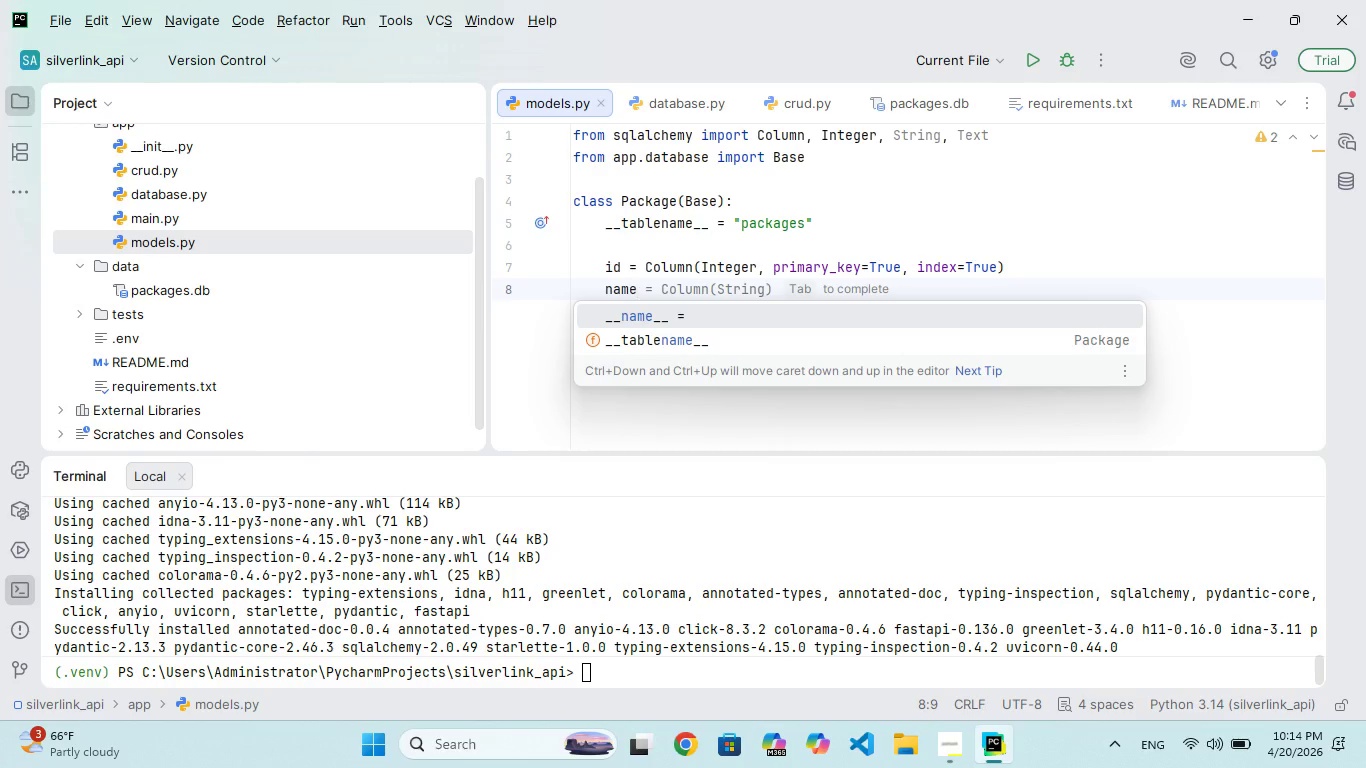 
hold_key(key=A, duration=0.42)
 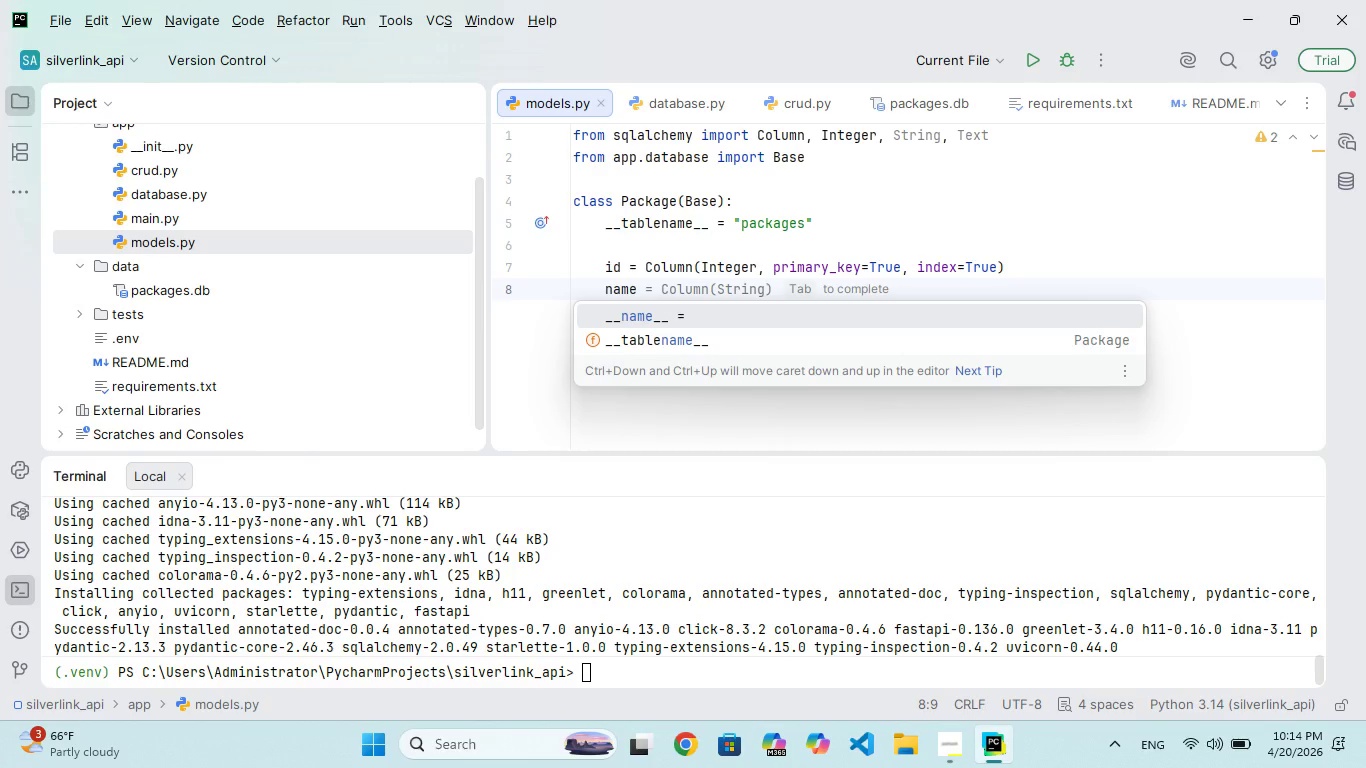 
type(me = Coll)
key(Backspace)
type(umn(String, nullable)
 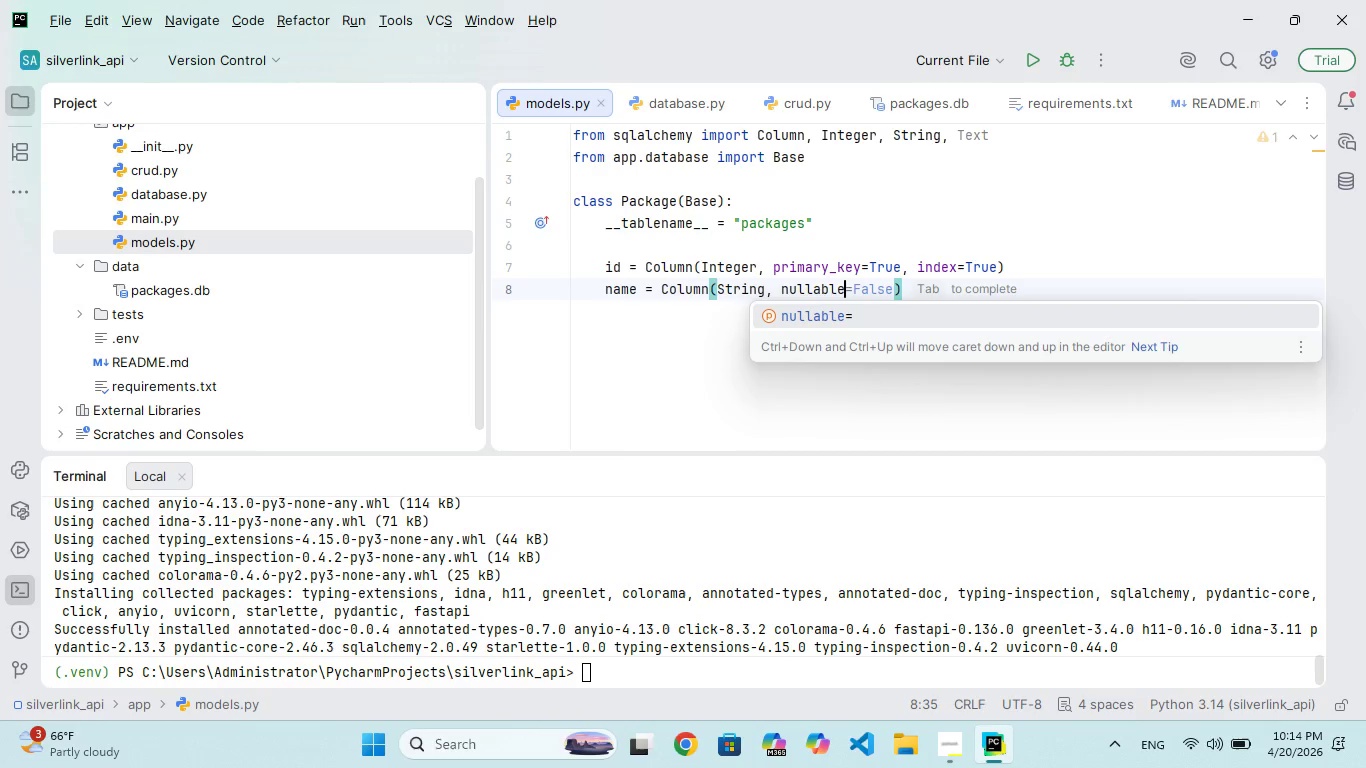 
key(Enter)
 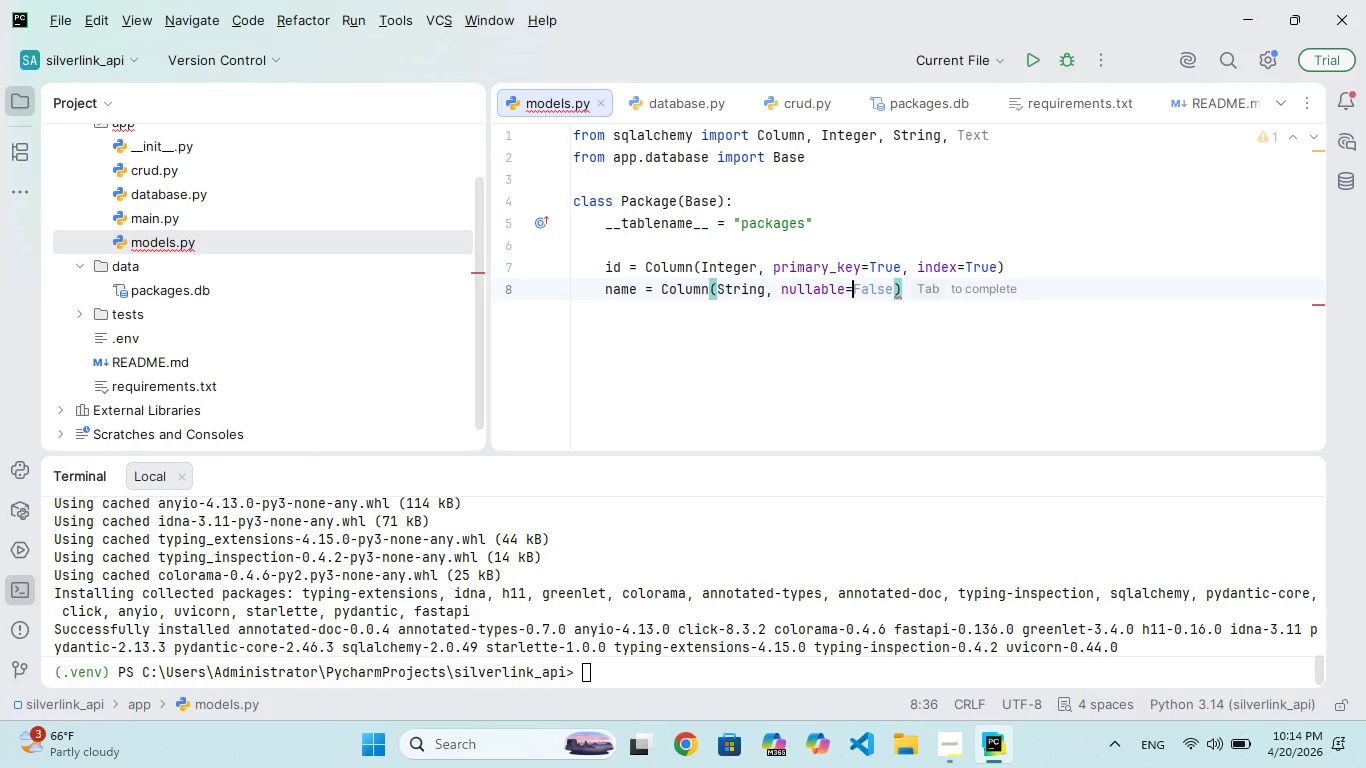 
type(False)
 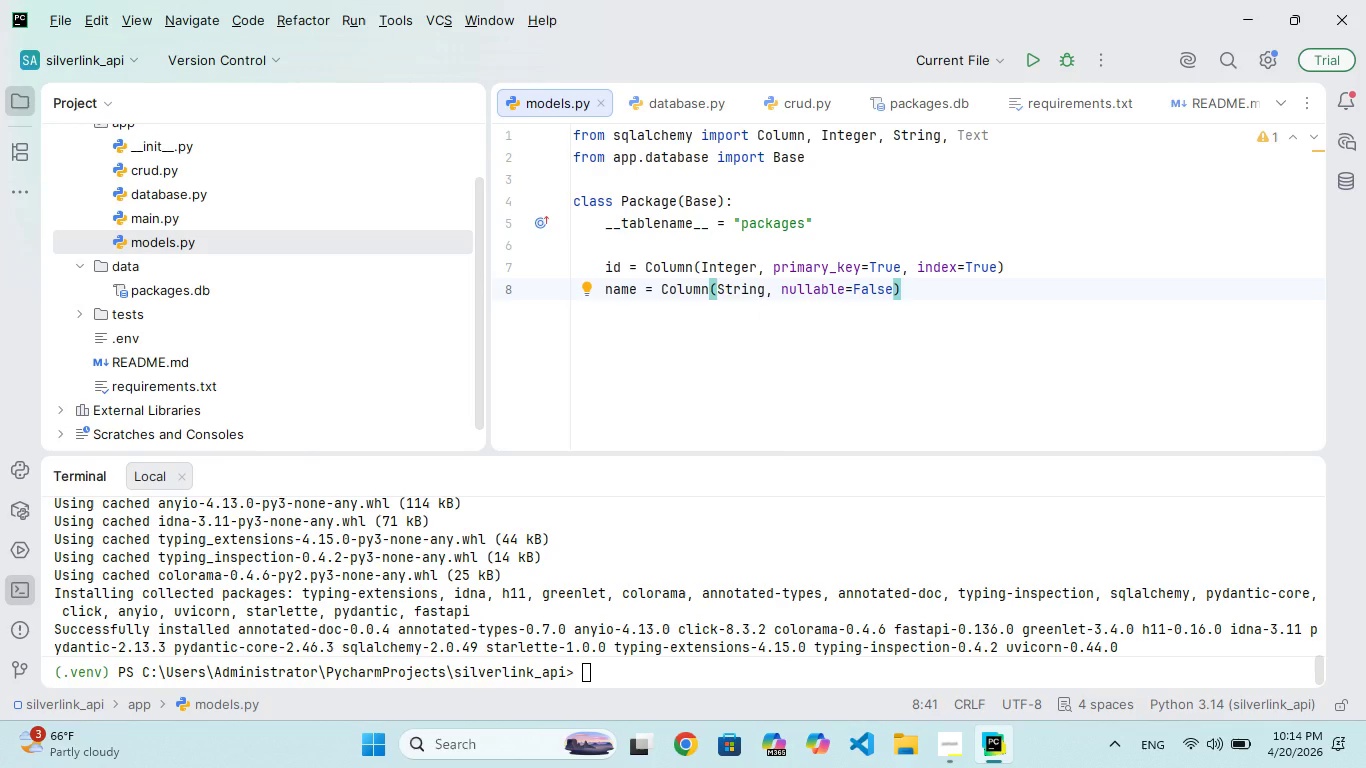 
key(ArrowRight)
 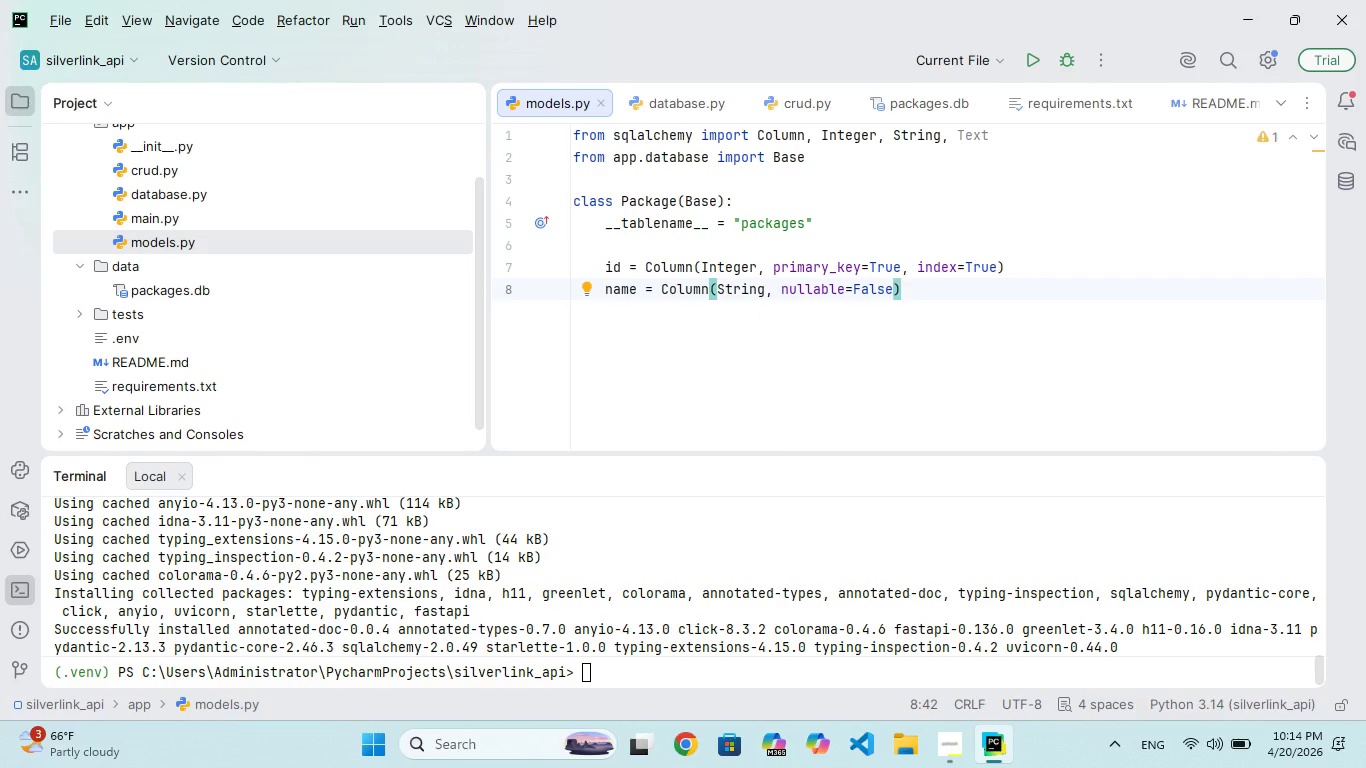 
key(Enter)
 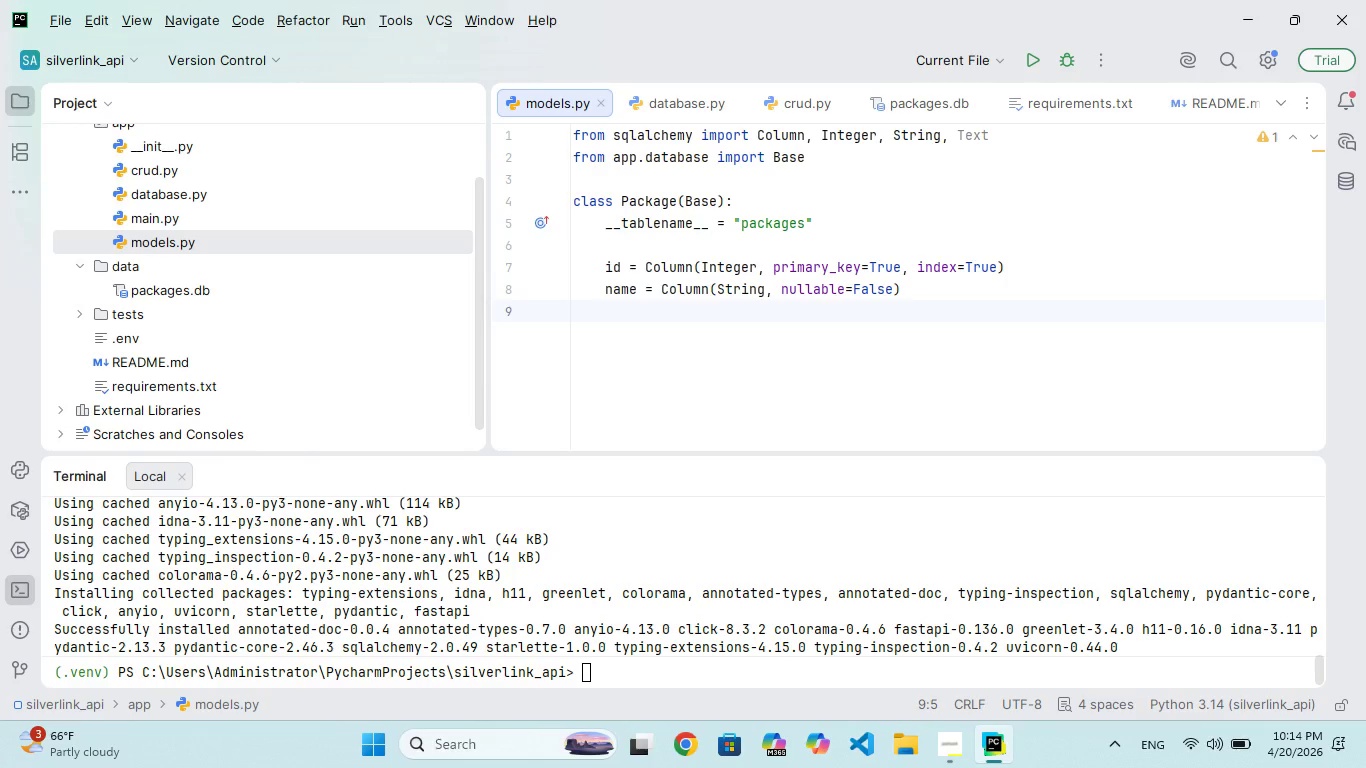 
wait(5.61)
 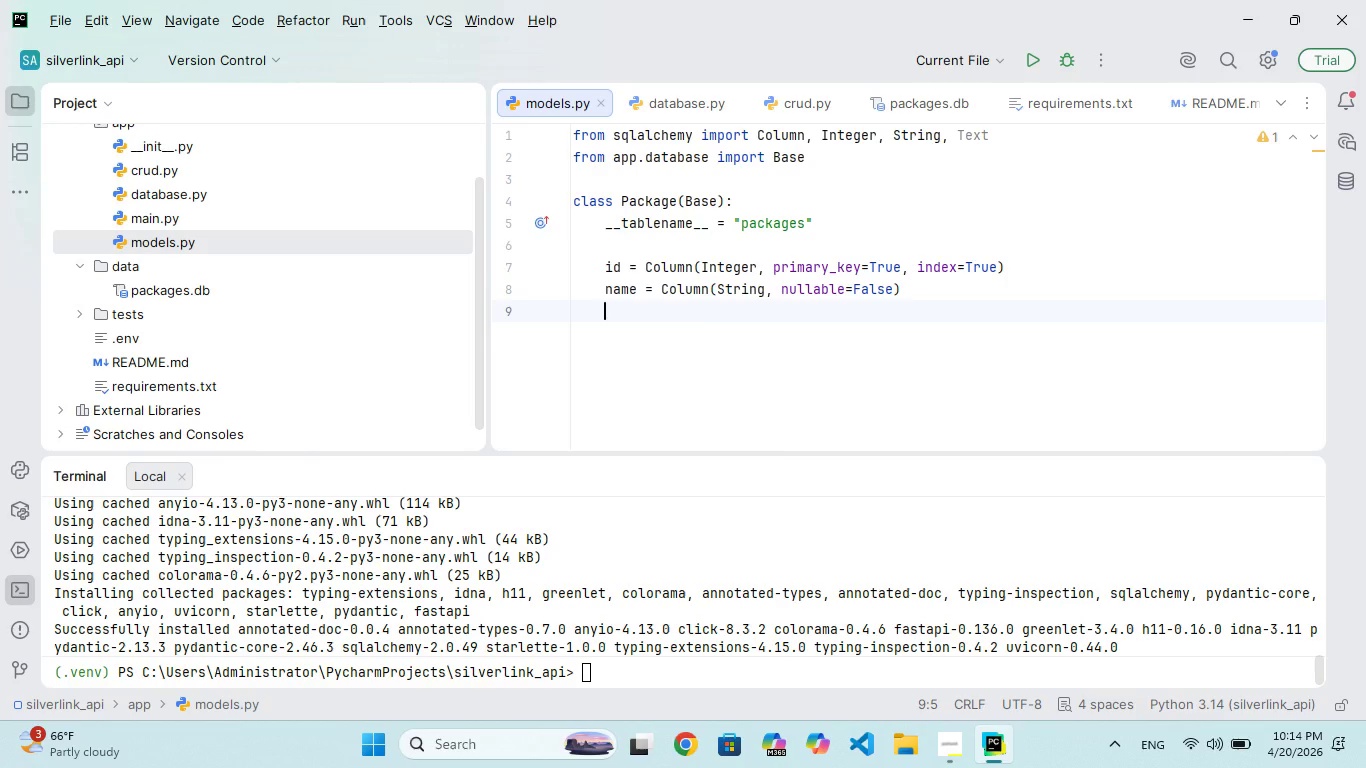 
type(compom=n)
key(Backspace)
key(Backspace)
key(Backspace)
type(nens=)
 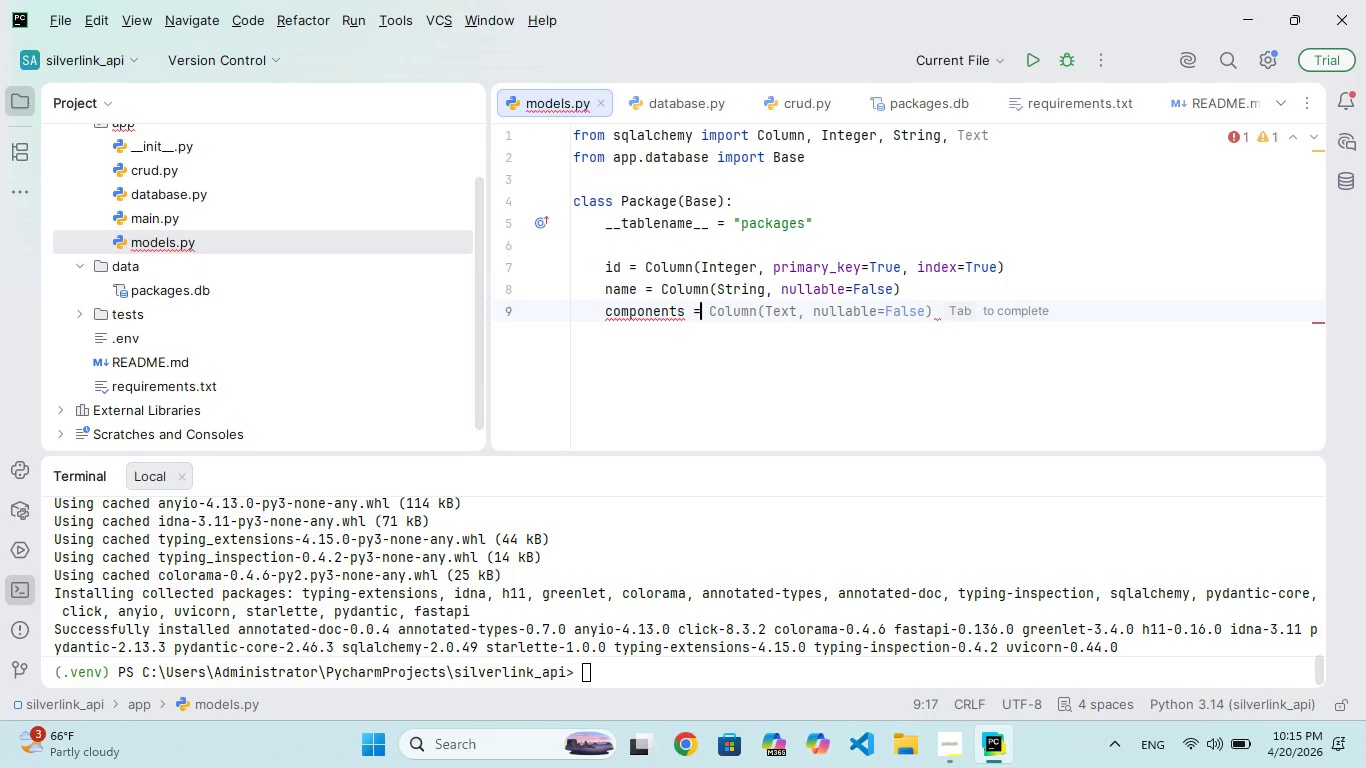 
hold_key(key=T, duration=0.34)
 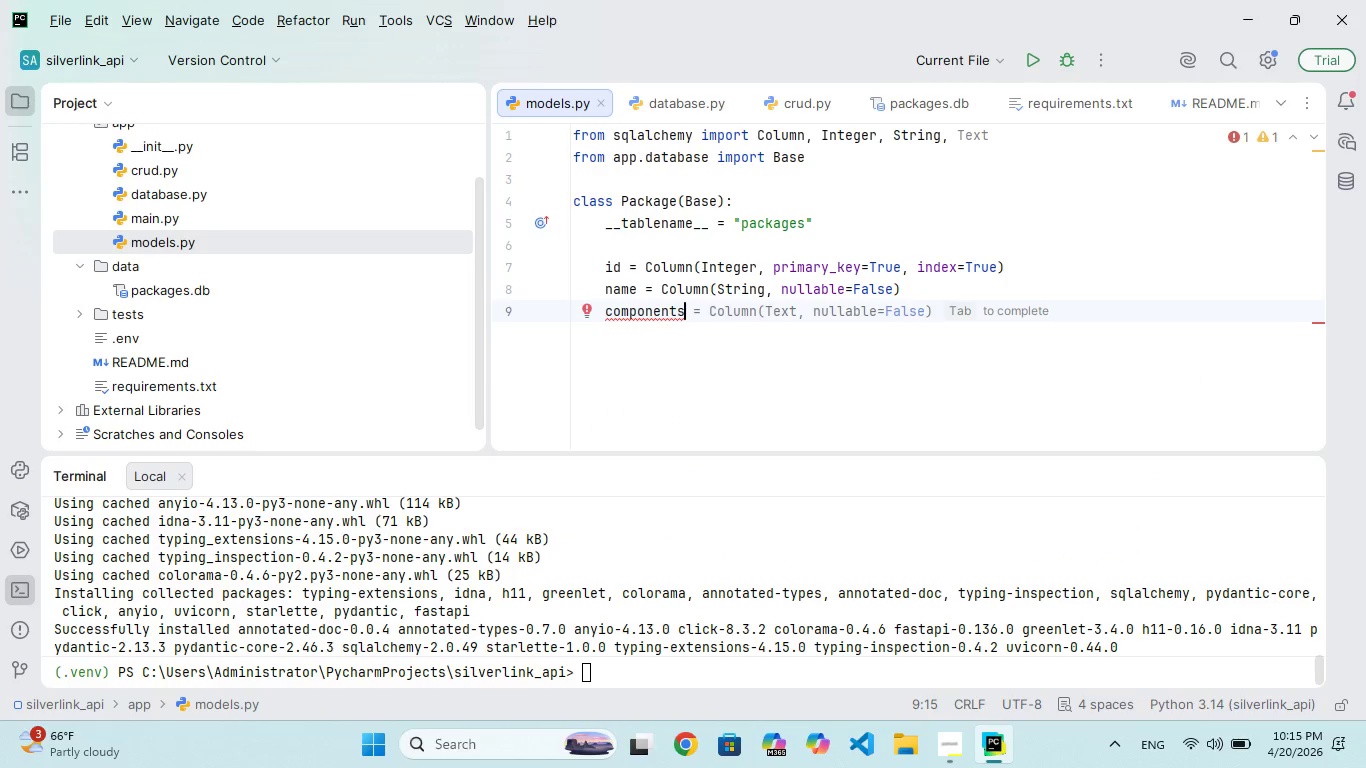 
hold_key(key=Space, duration=0.34)
 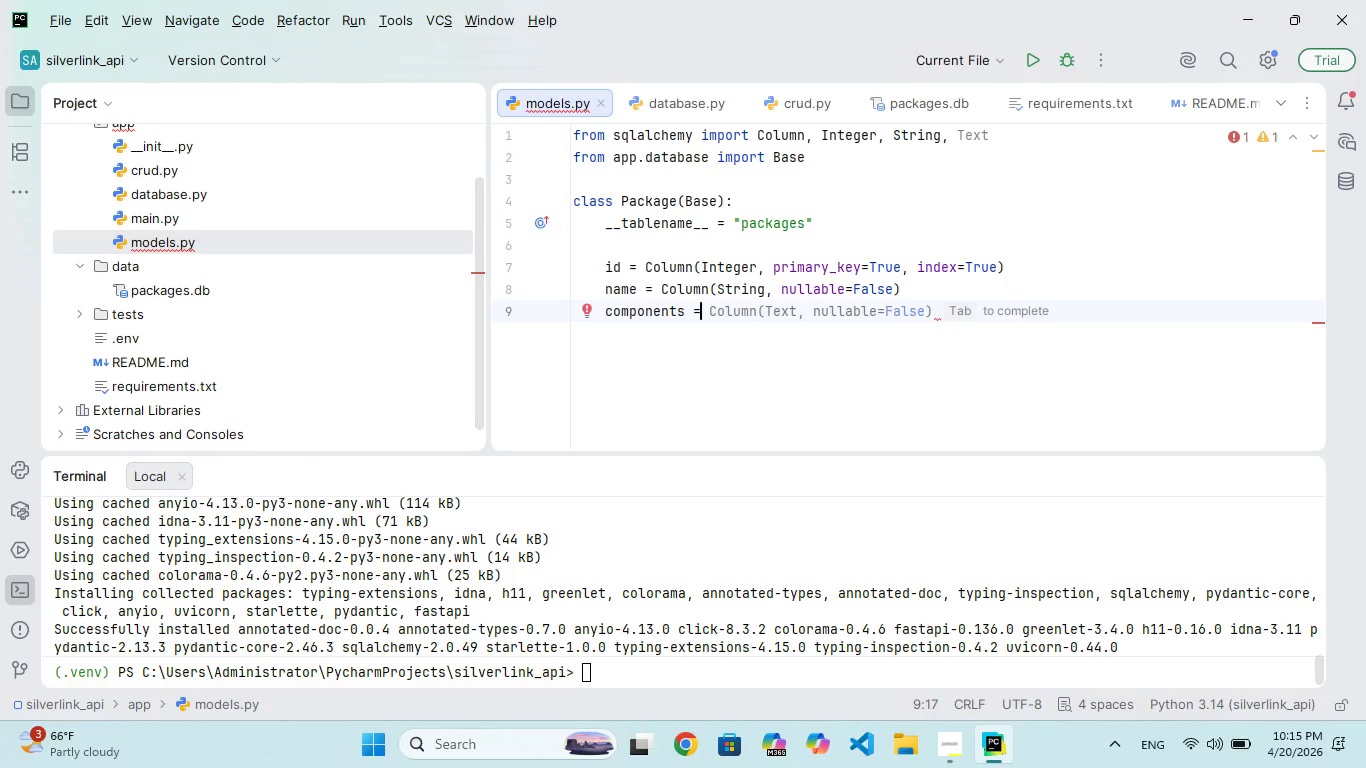 
wait(8.51)
 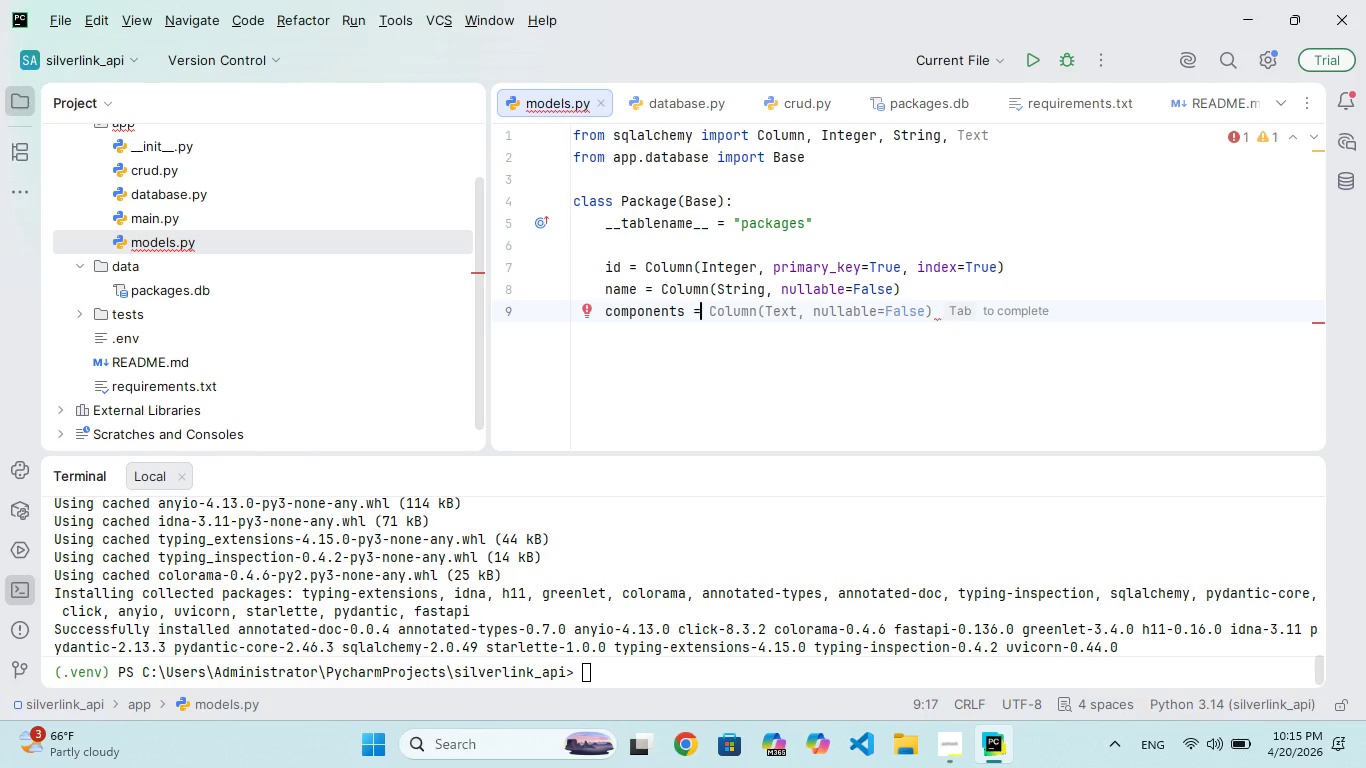 
type(Cou)
key(Backspace)
 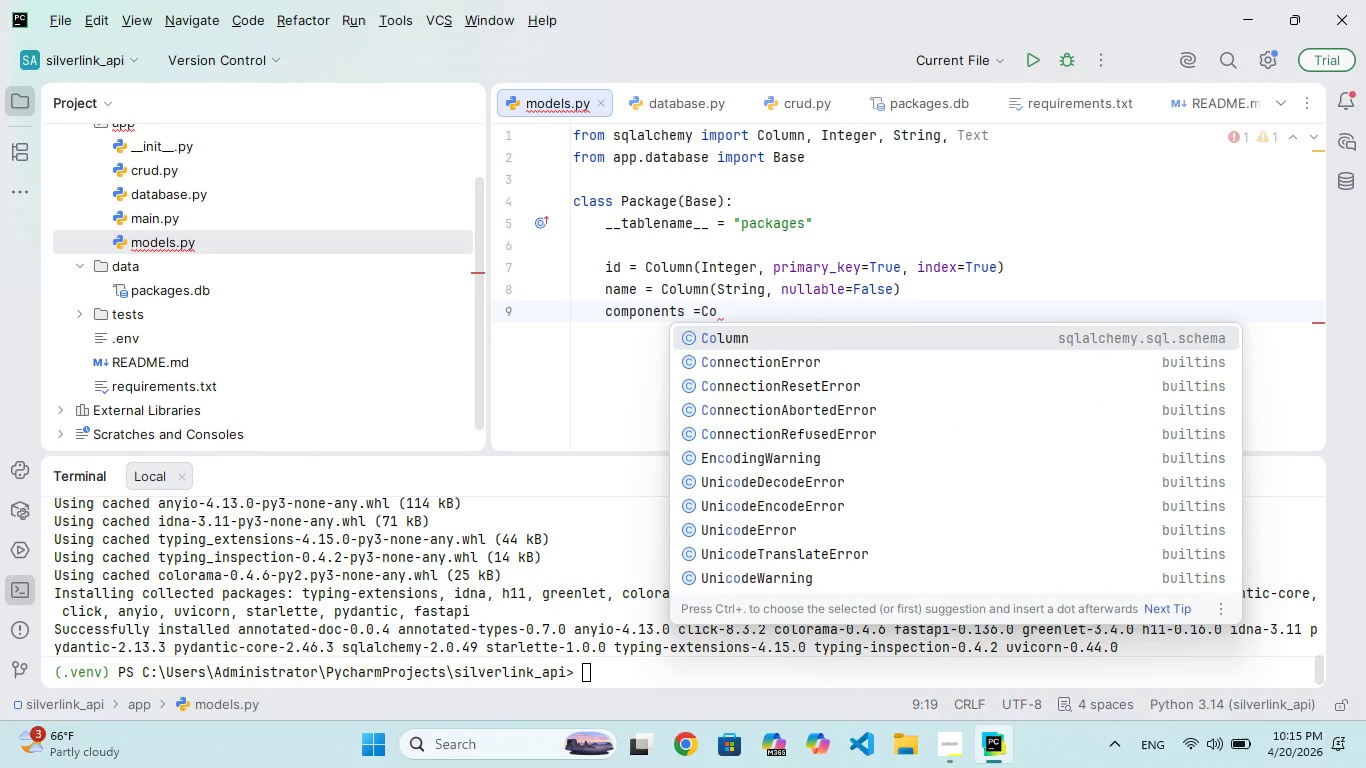 
key(Enter)
 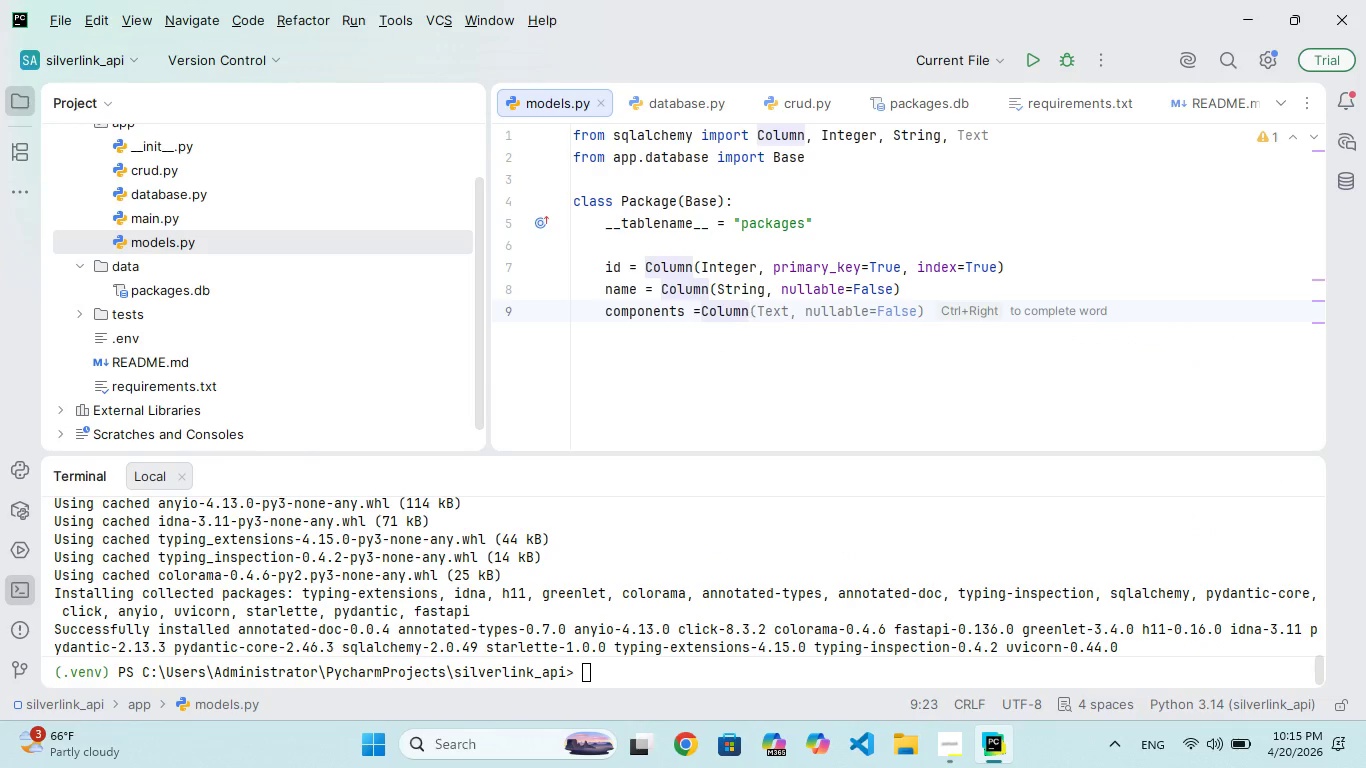 
key(Shift+9)
 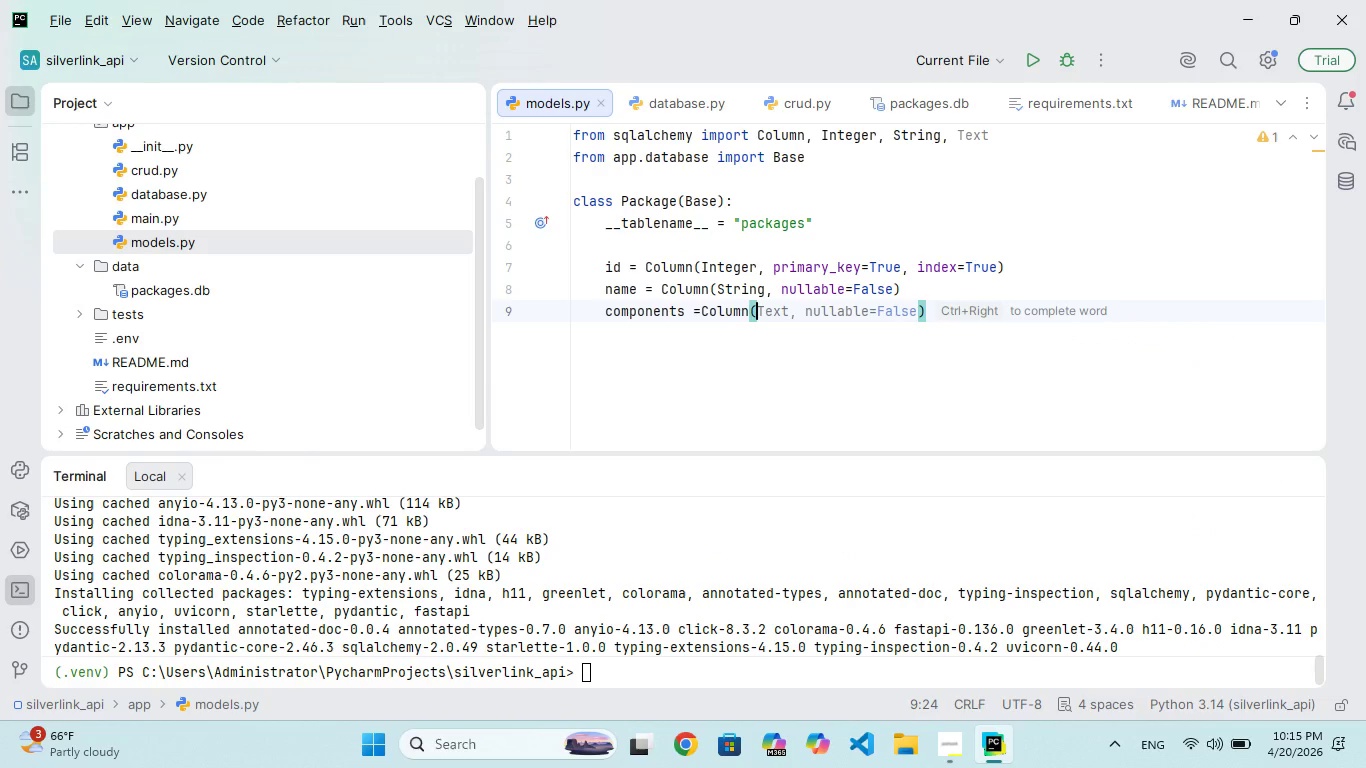 
key(Enter)
 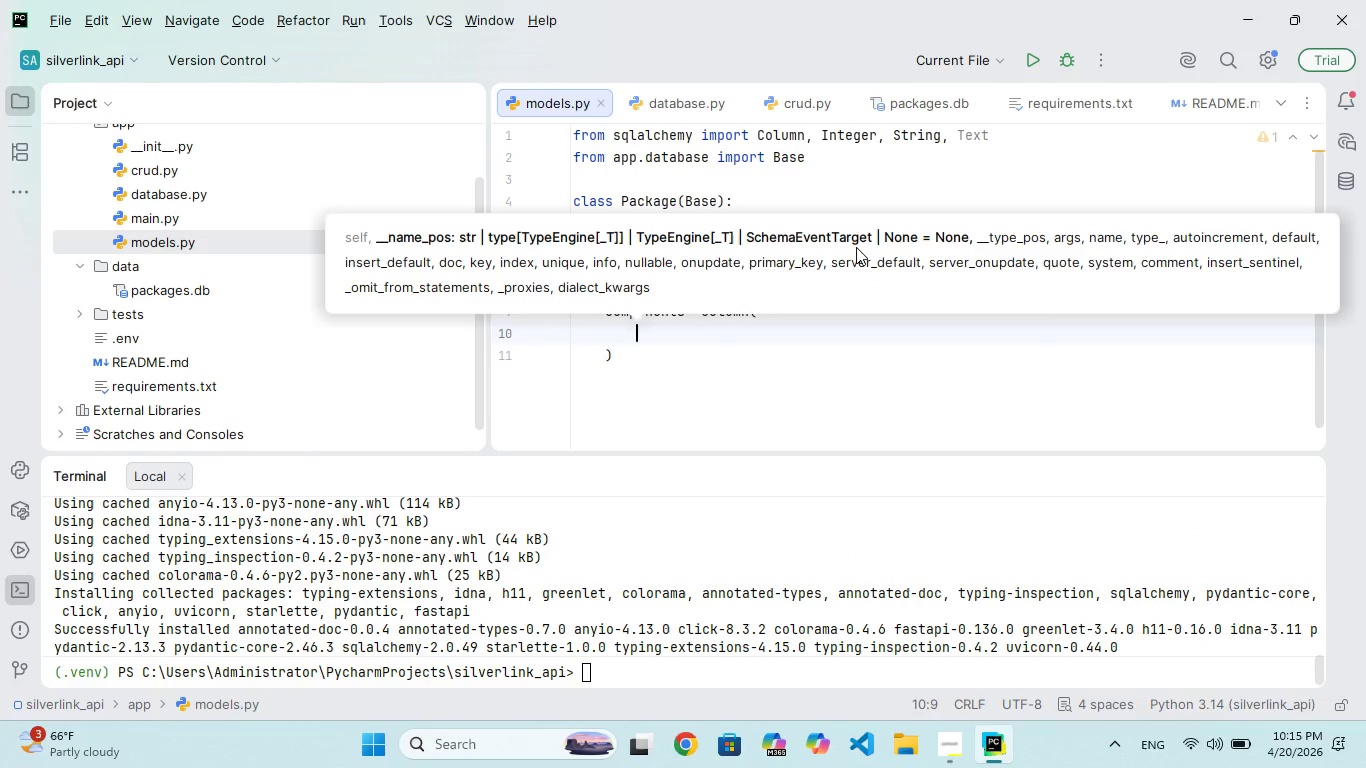 
key(Backspace)
 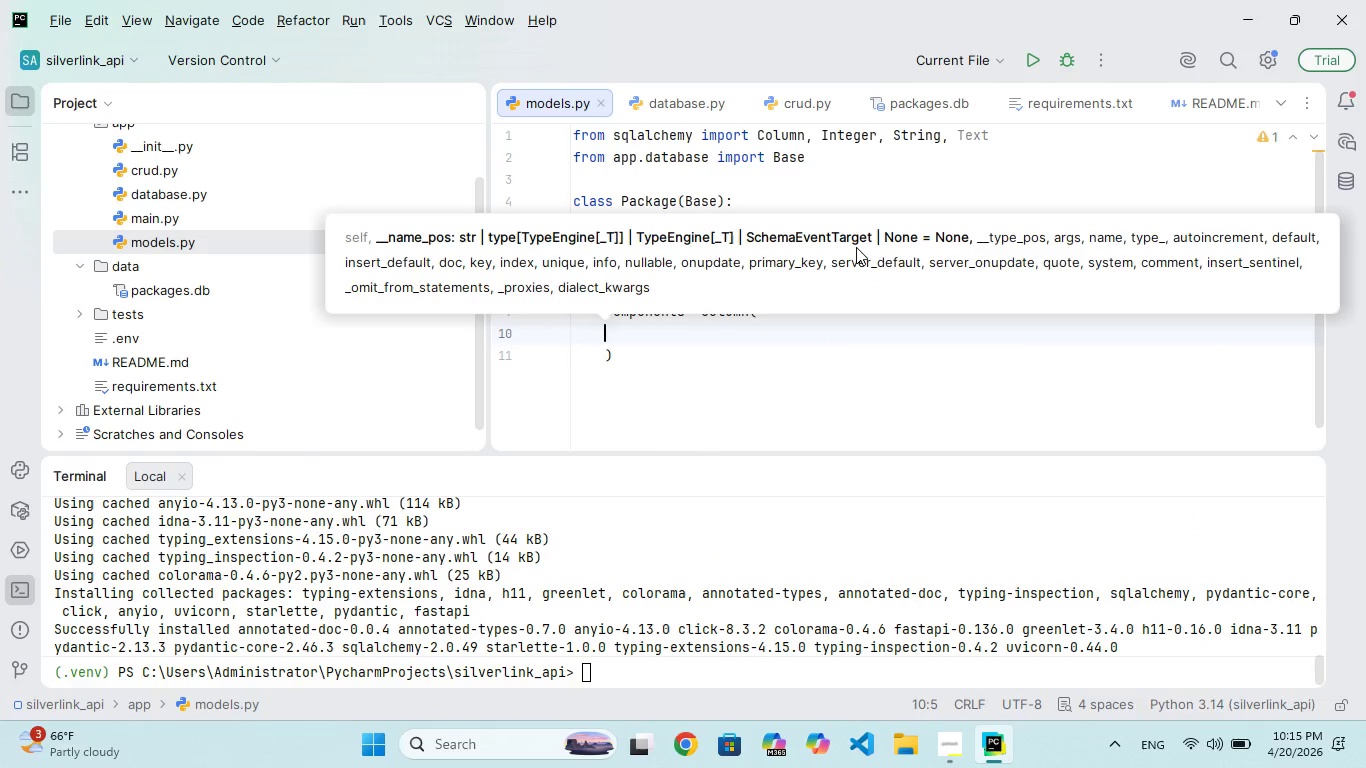 
key(Backspace)
 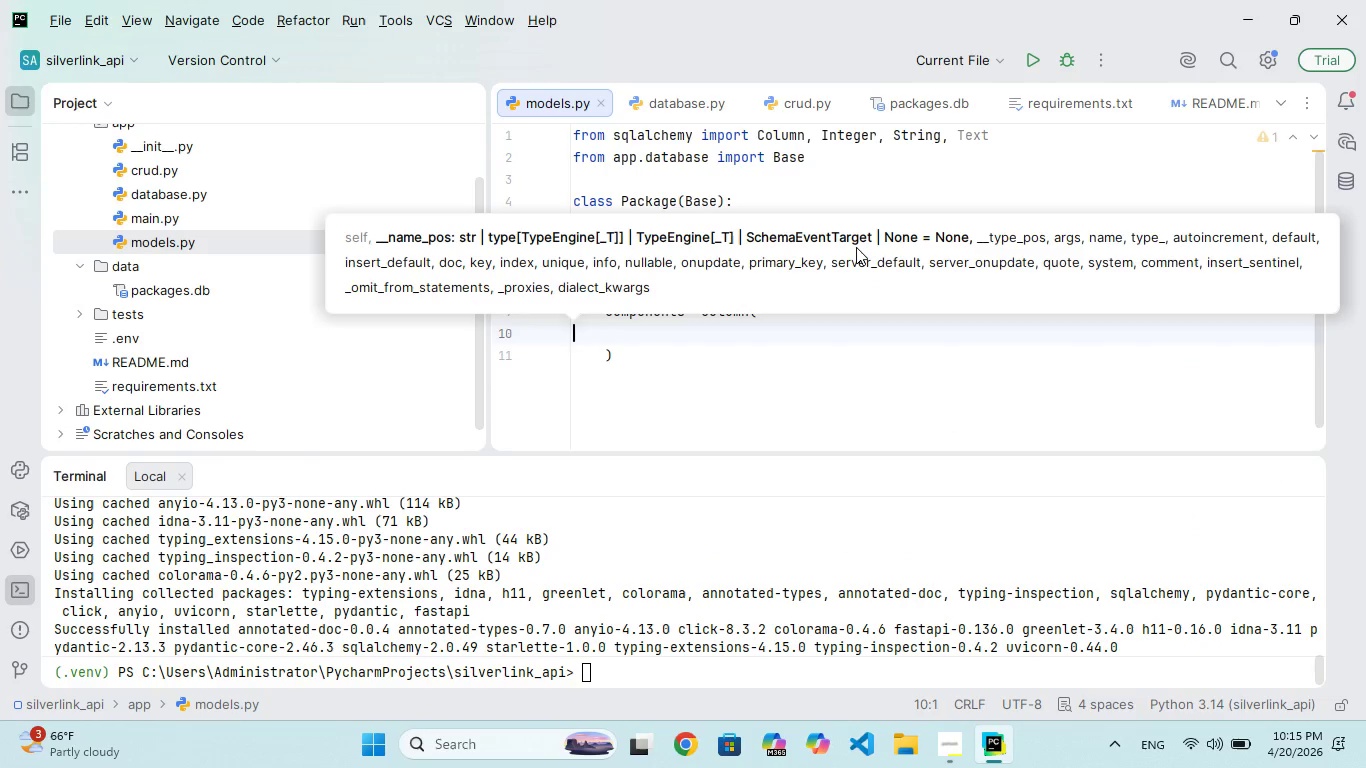 
key(Backspace)
 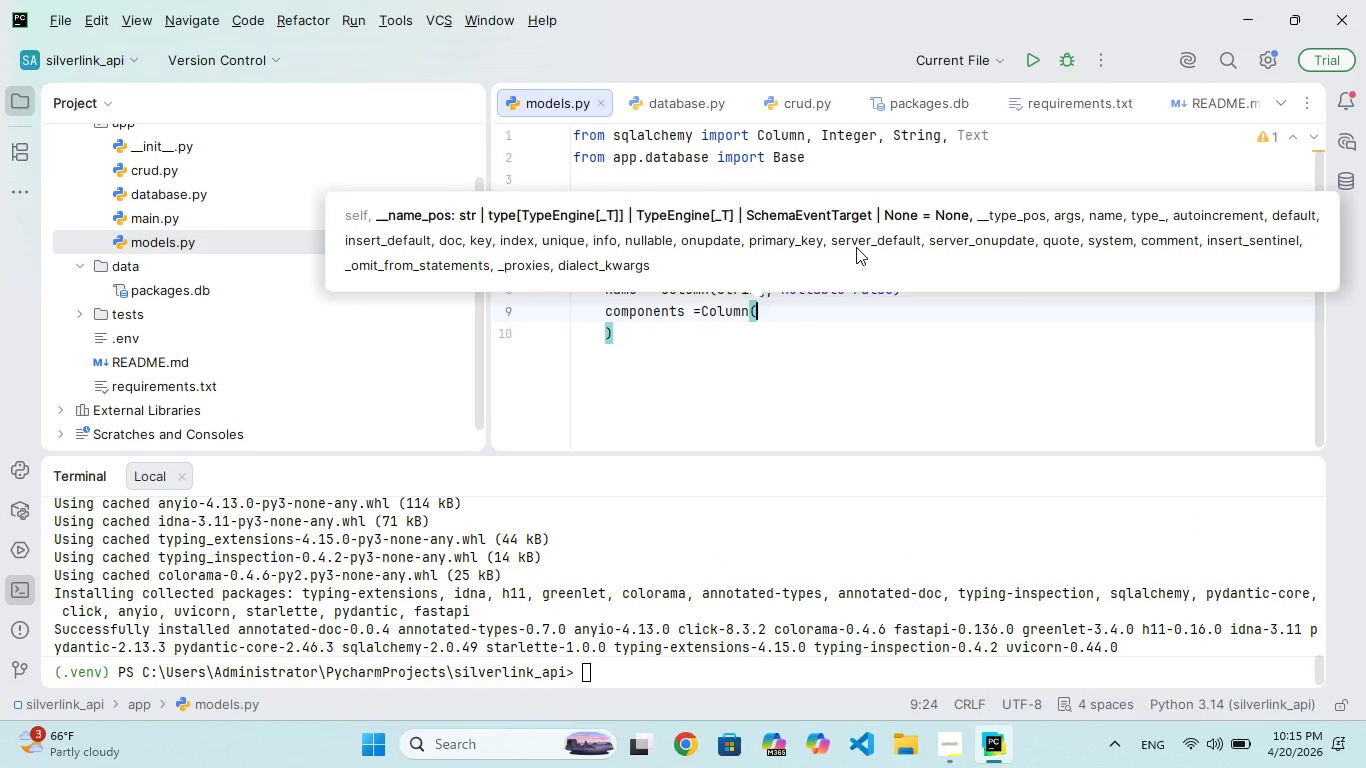 
key(ArrowDown)
 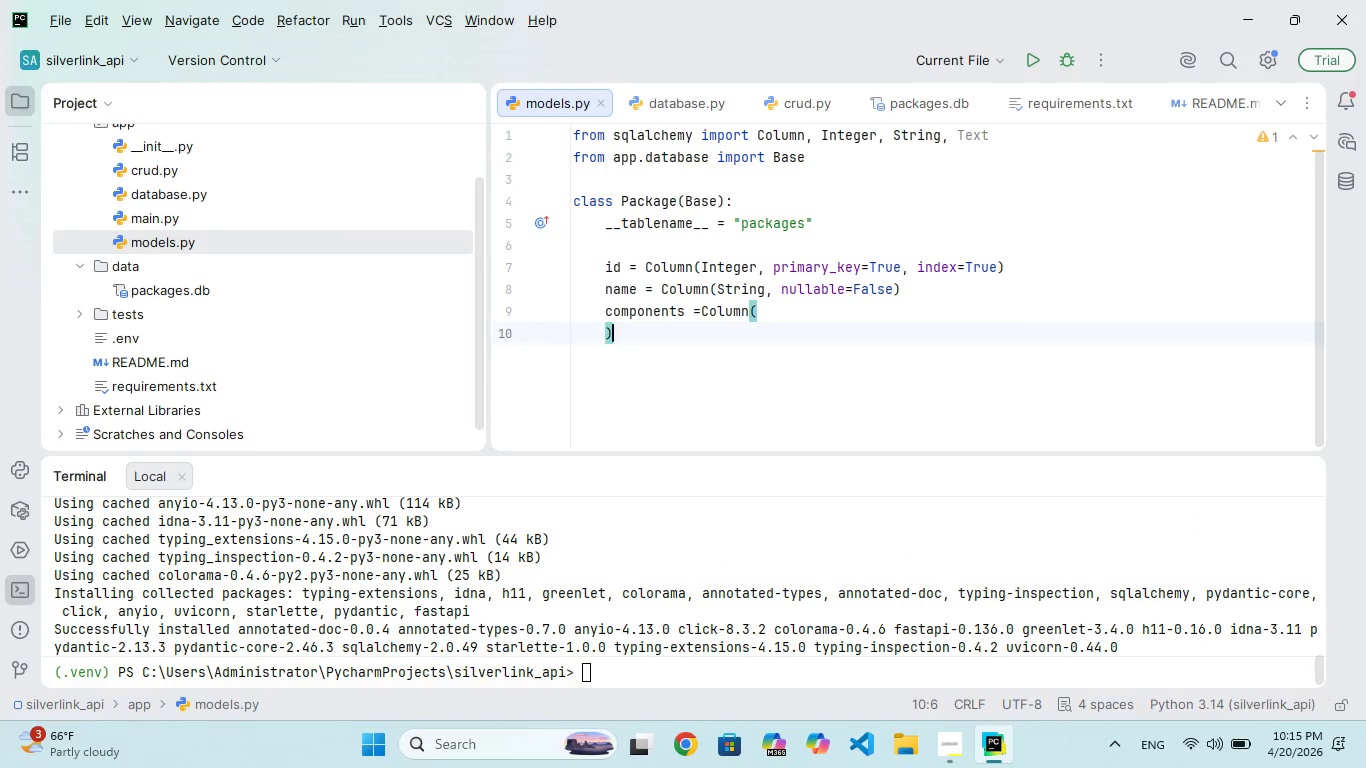 
key(ArrowLeft)
 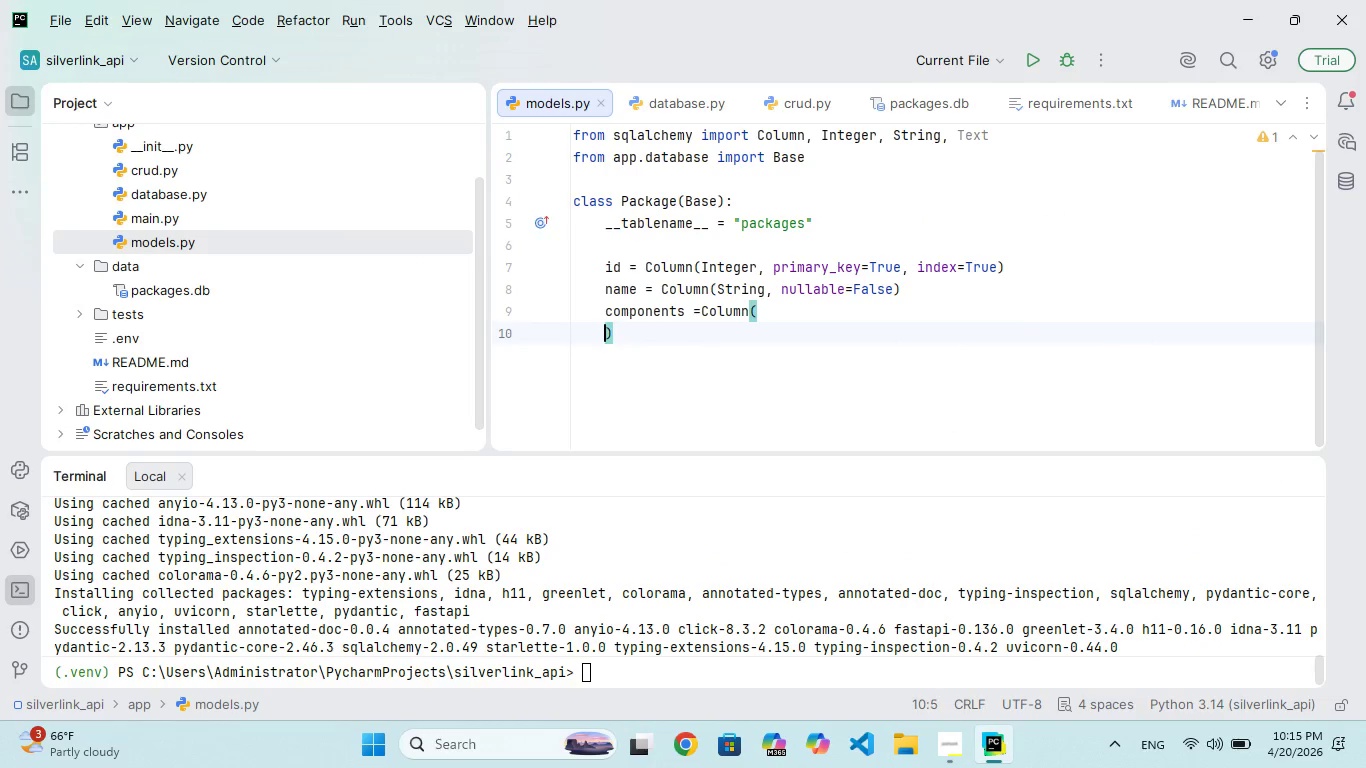 
key(Backspace)
key(Backspace)
type(Text, nullabl)
key(Backspace)
 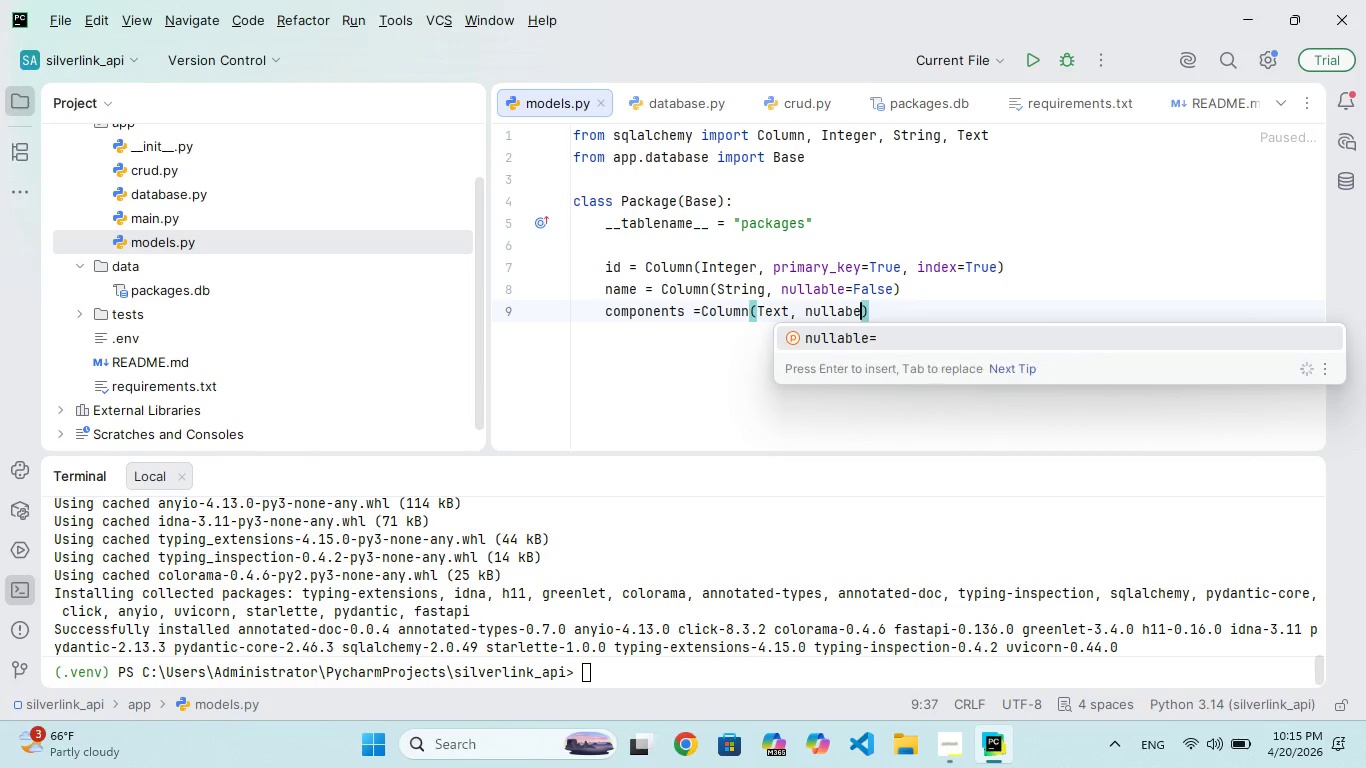 
key(Enter)
 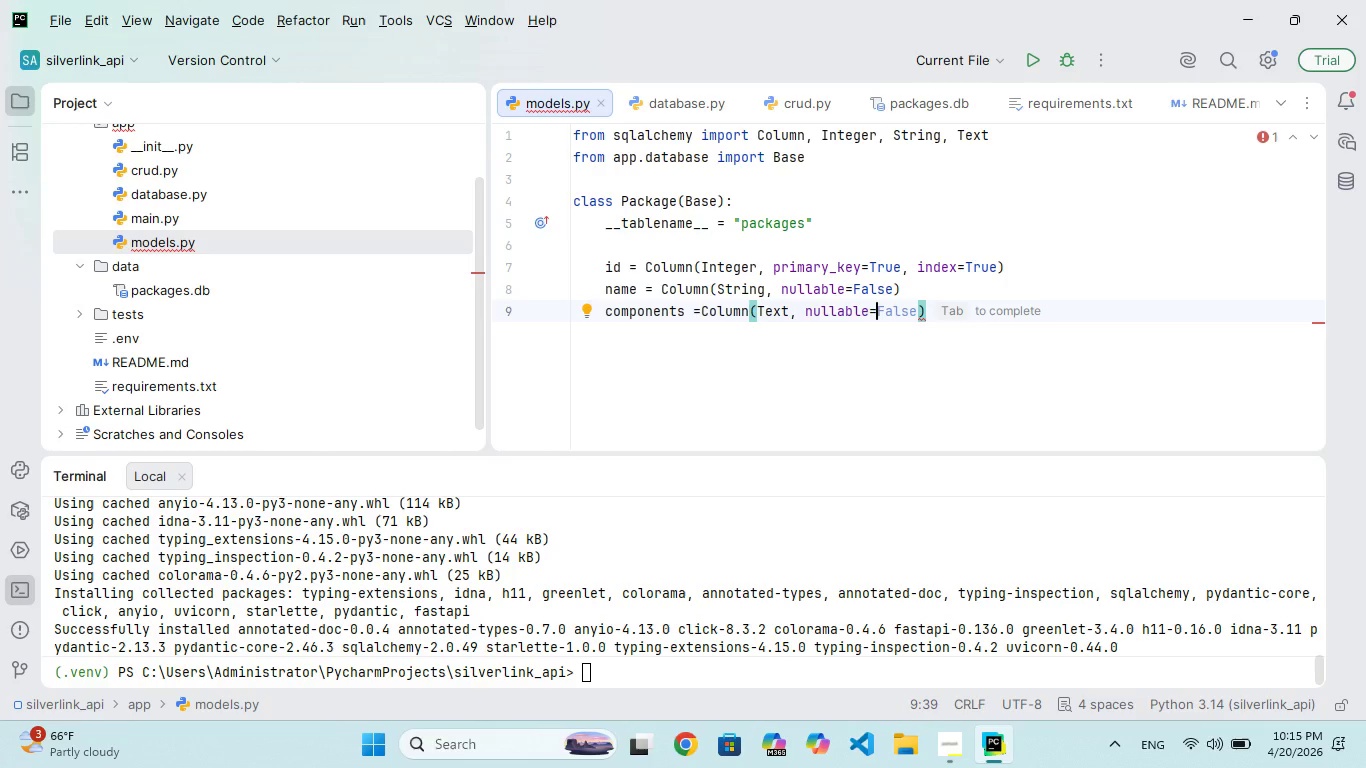 
type(False)
 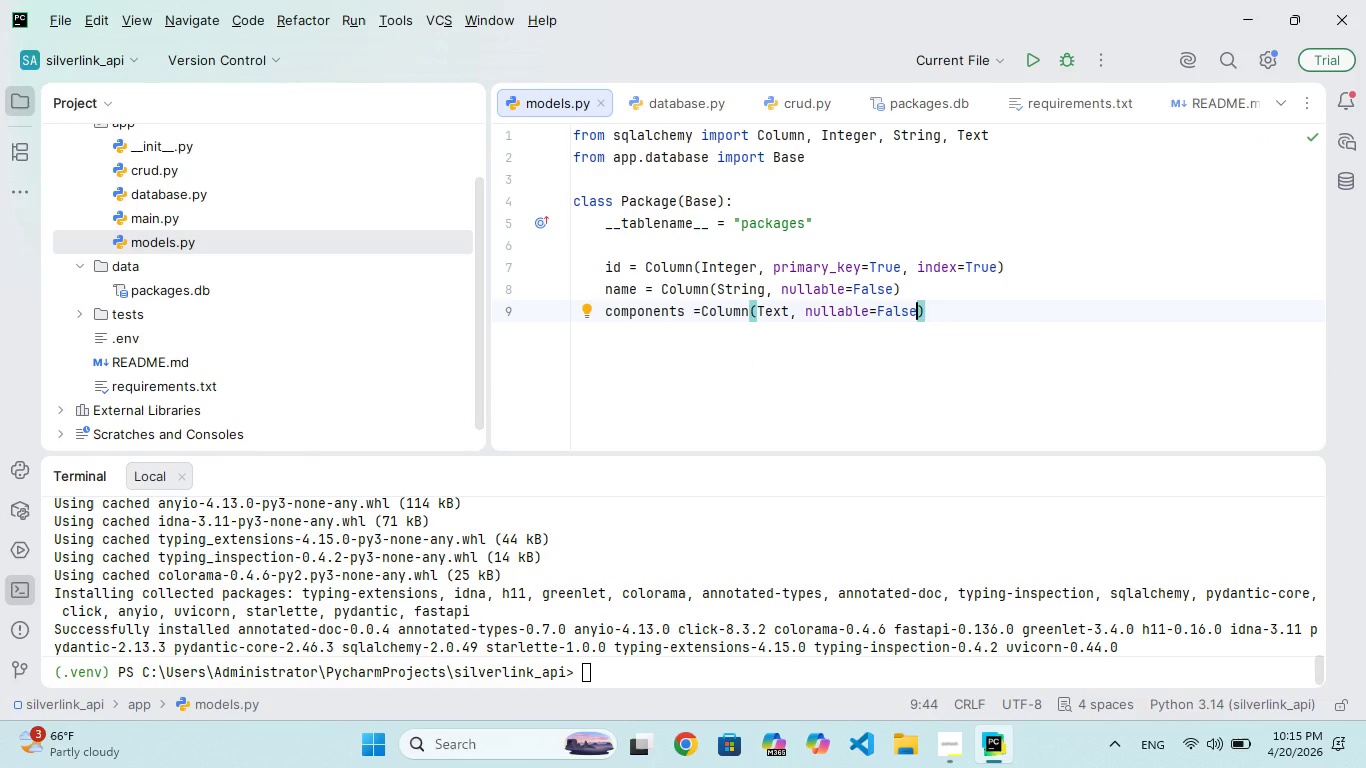 
key(ArrowRight)
 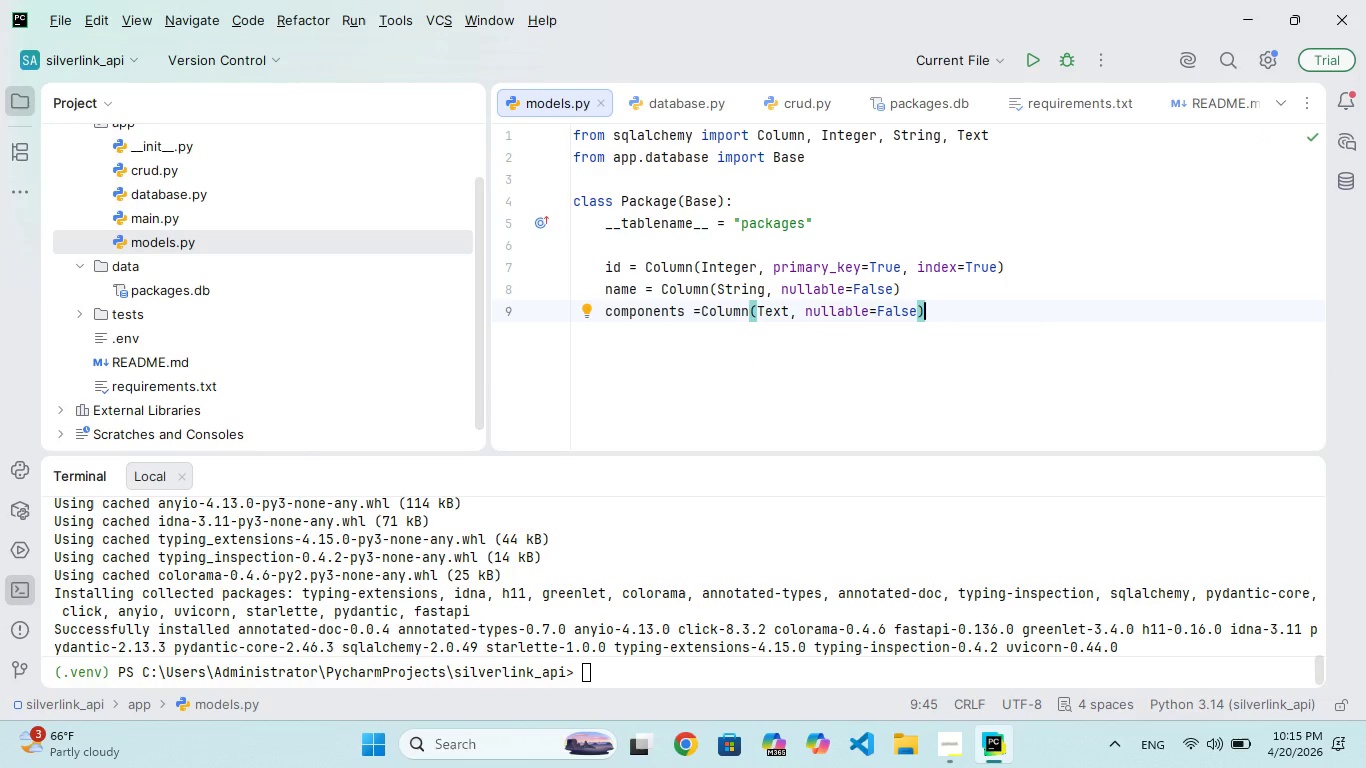 
type( # ore asJSON string)
 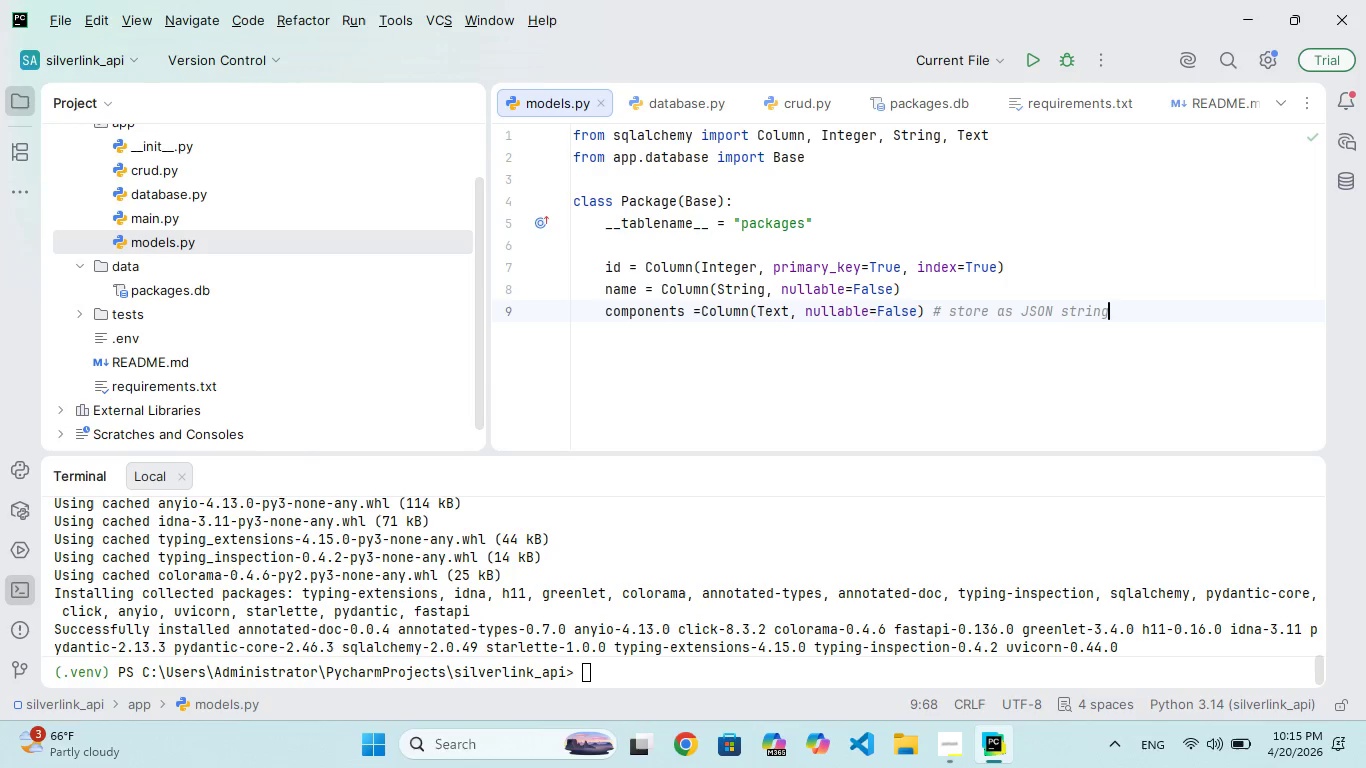 
key(Enter)
 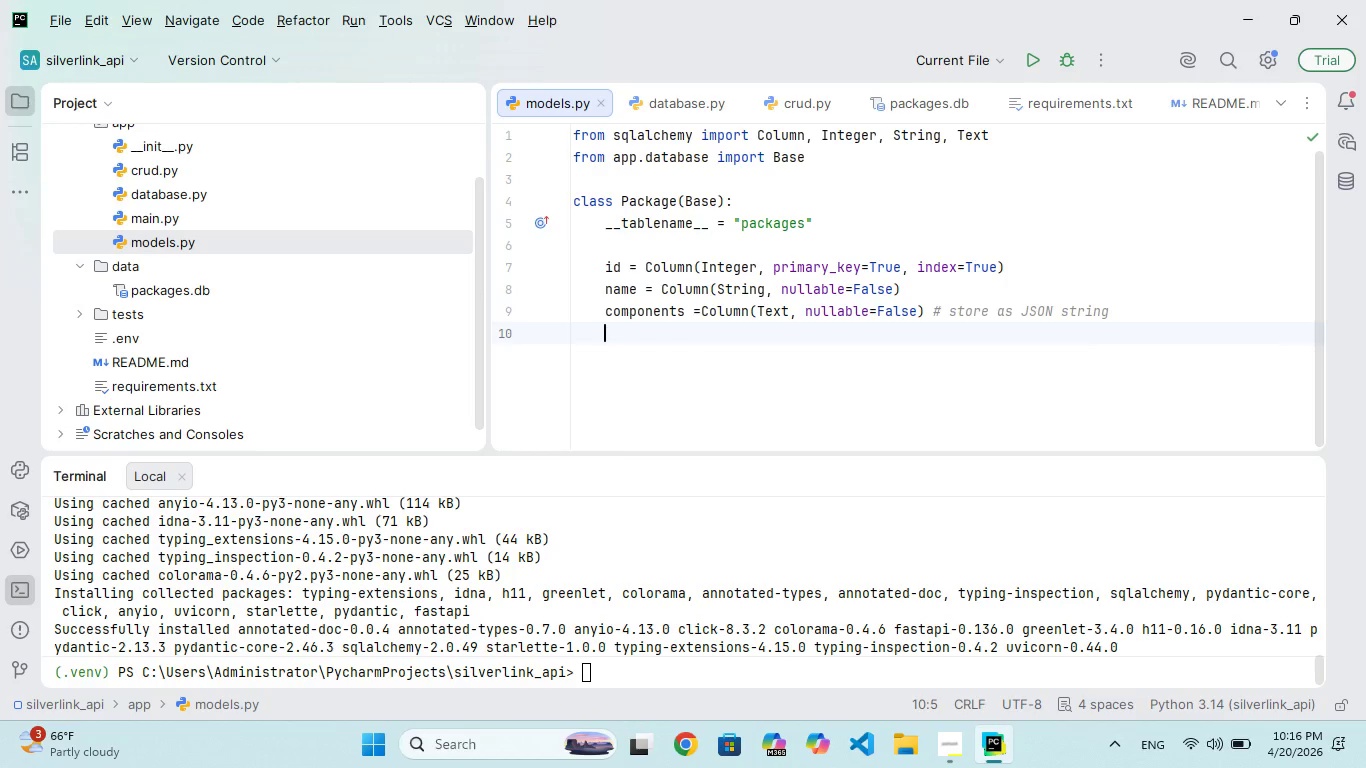 
type(accessa)
key(Backspace)
type(ibility = Co)
 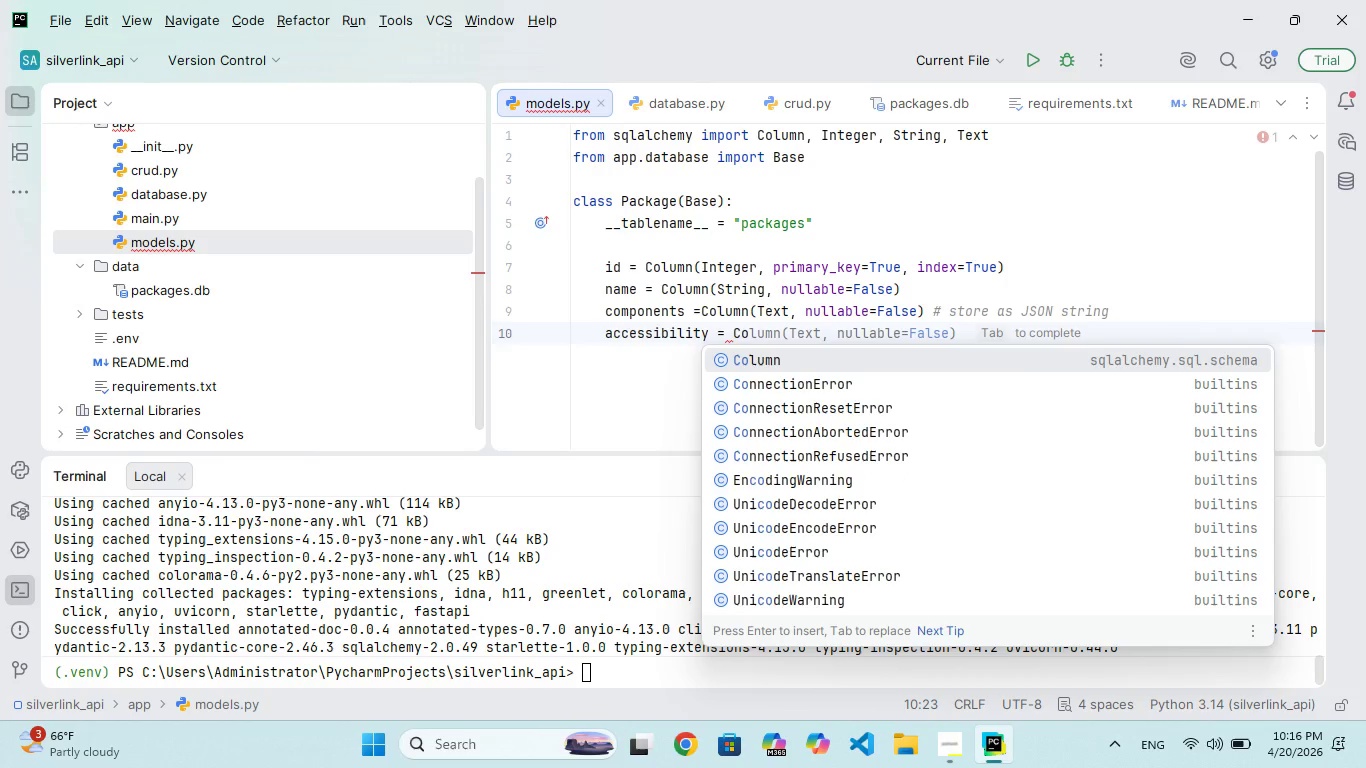 
key(Enter)
 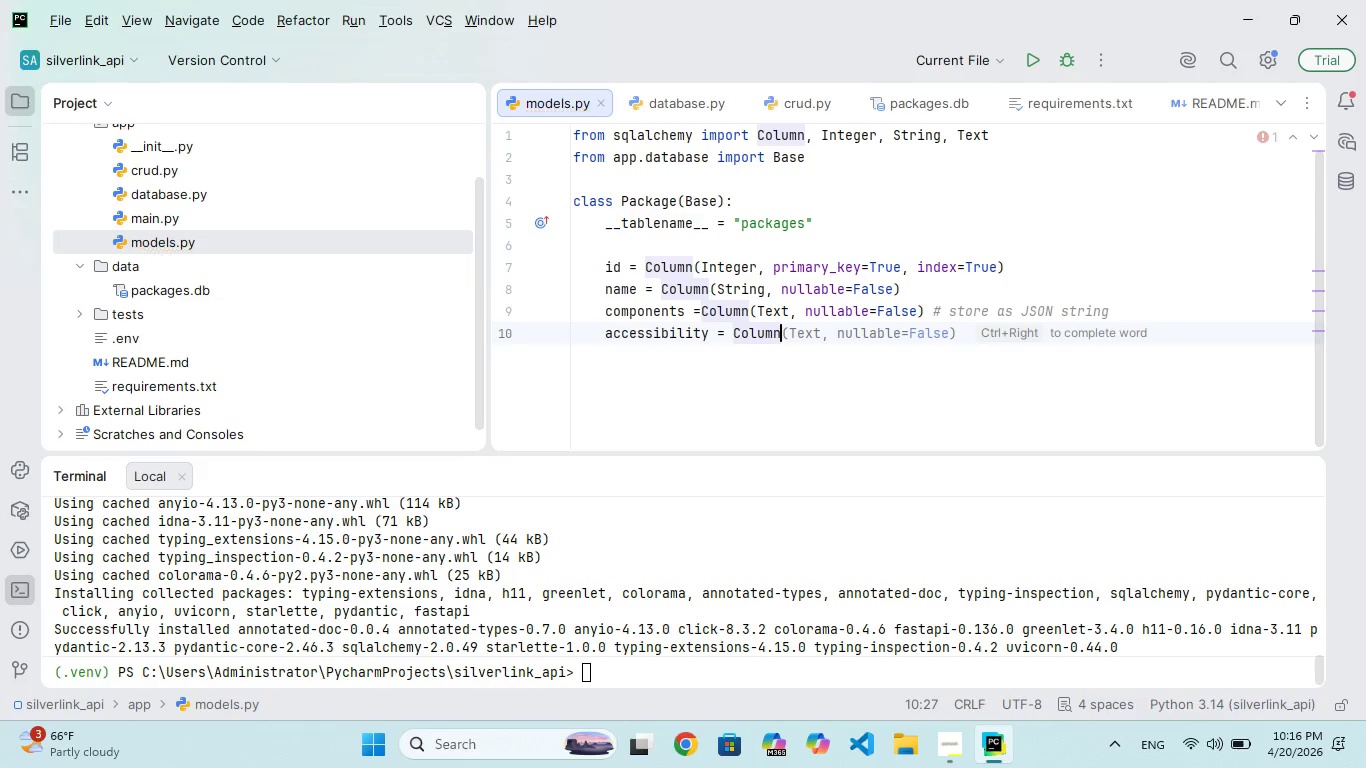 
type((Integer)
 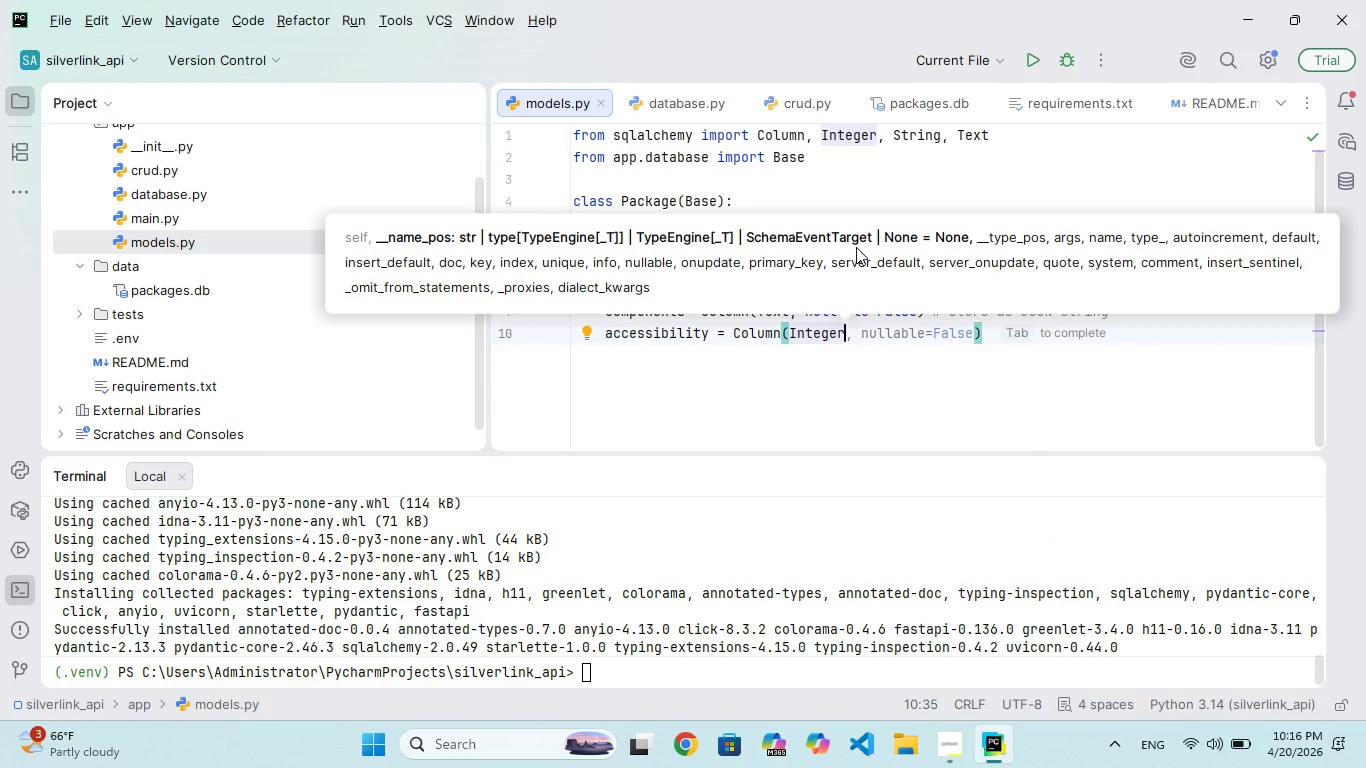 
type(, nullabe)
 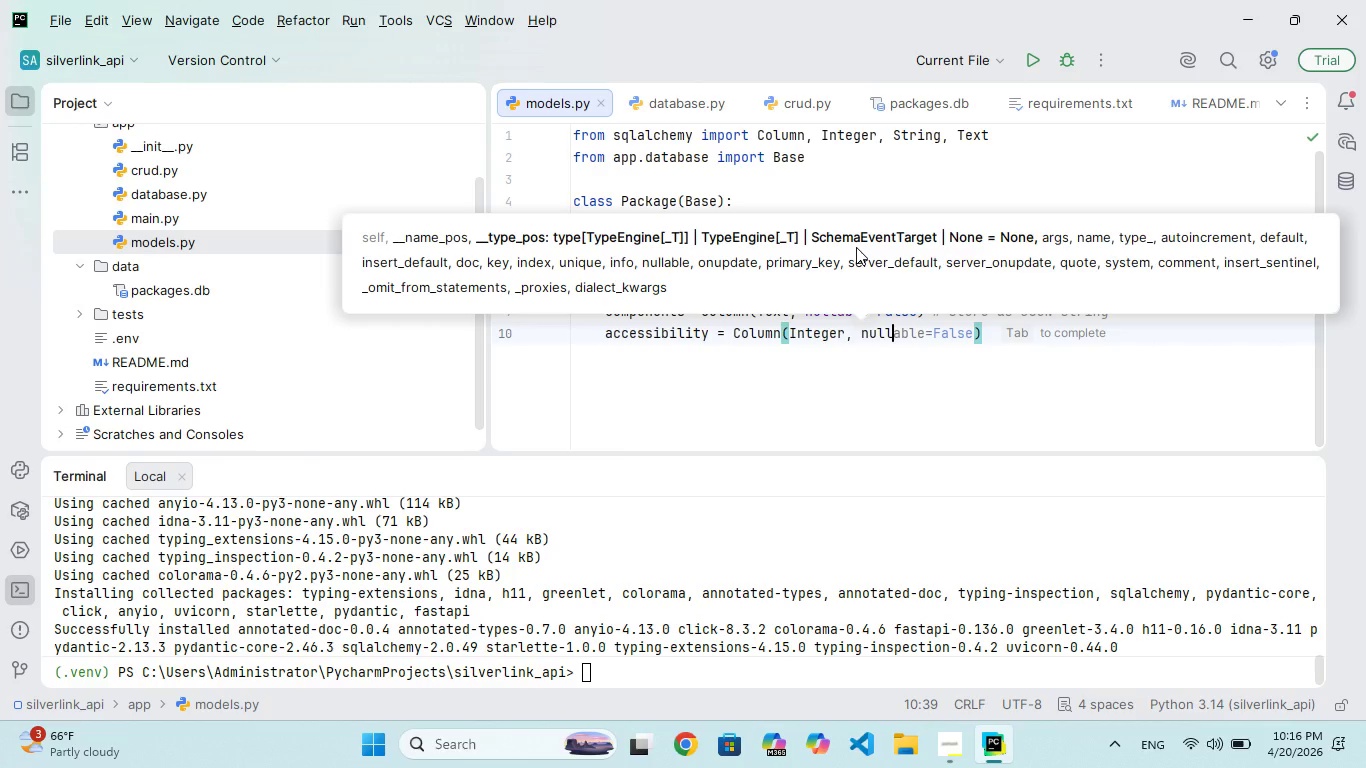 
hold_key(key=L, duration=0.44)
 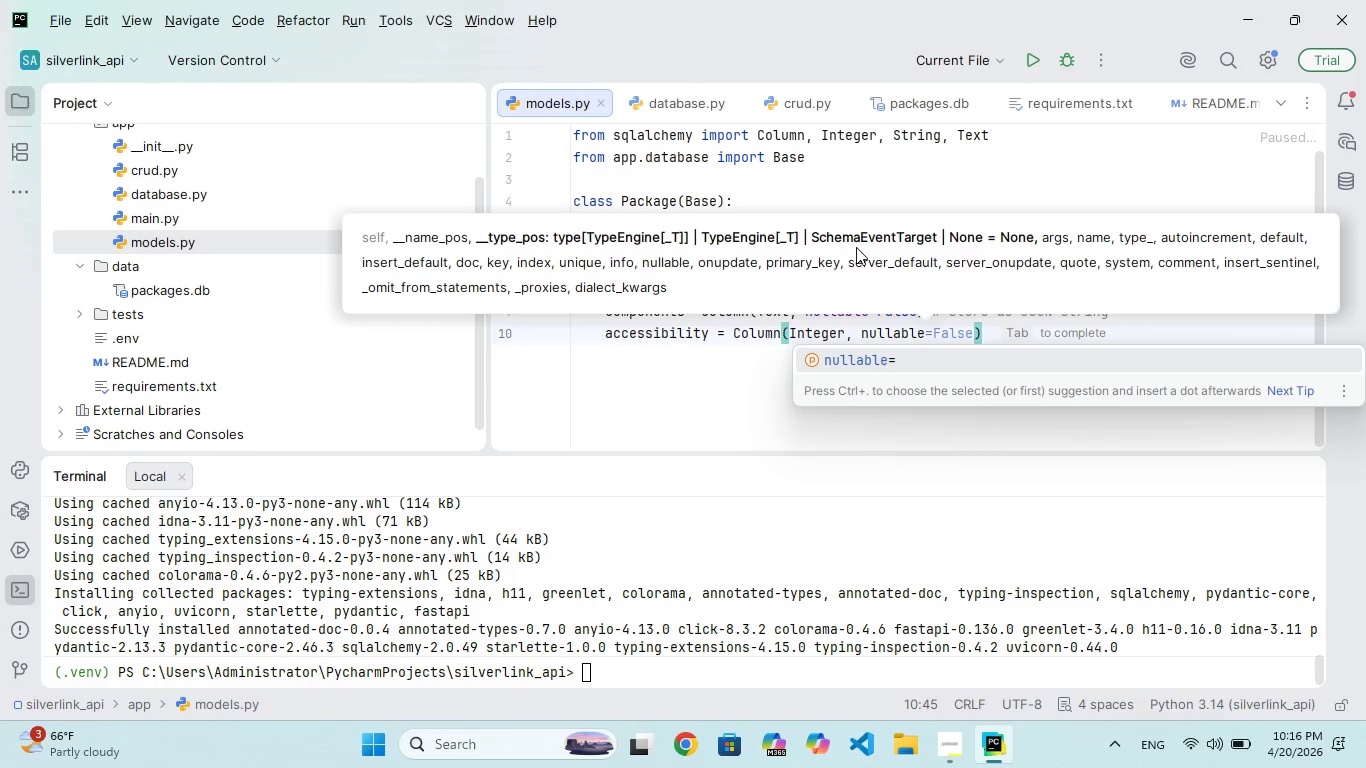 
key(Enter)
 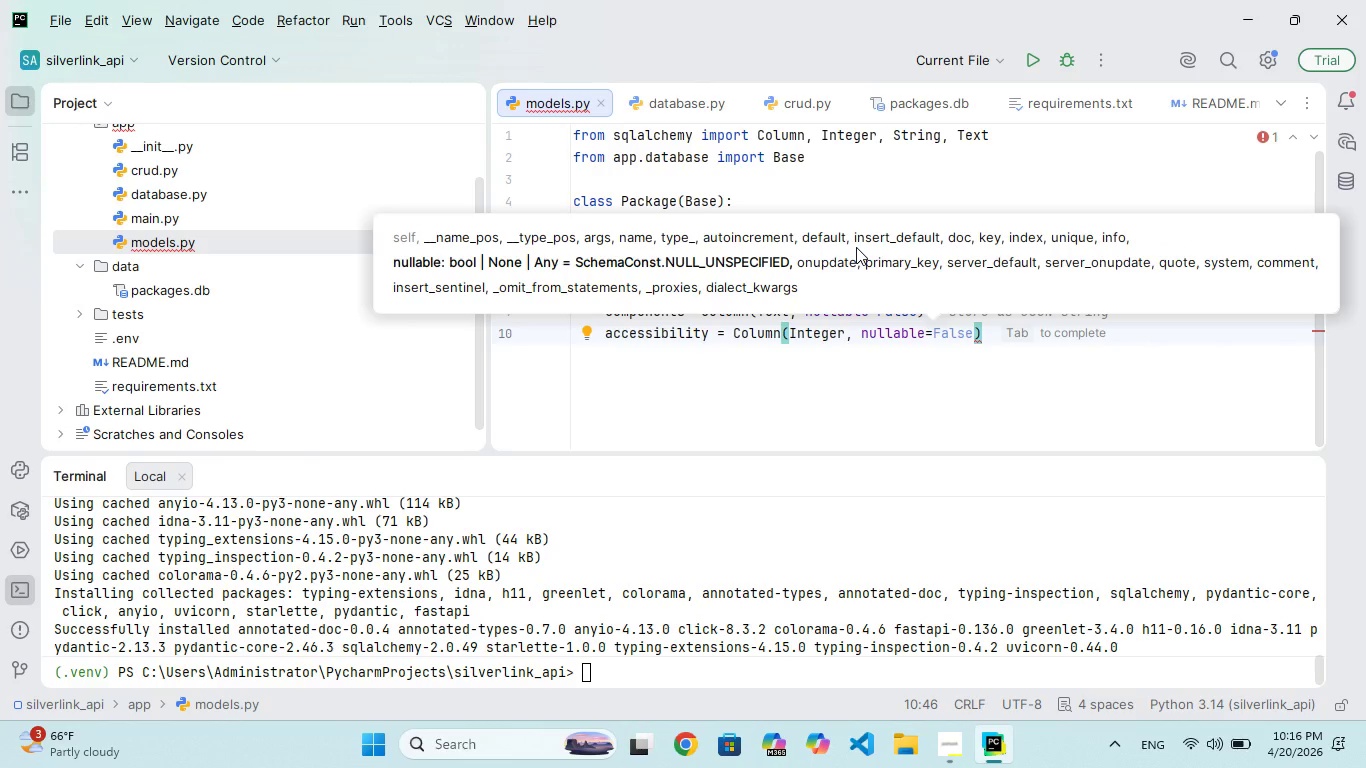 
type(False)
 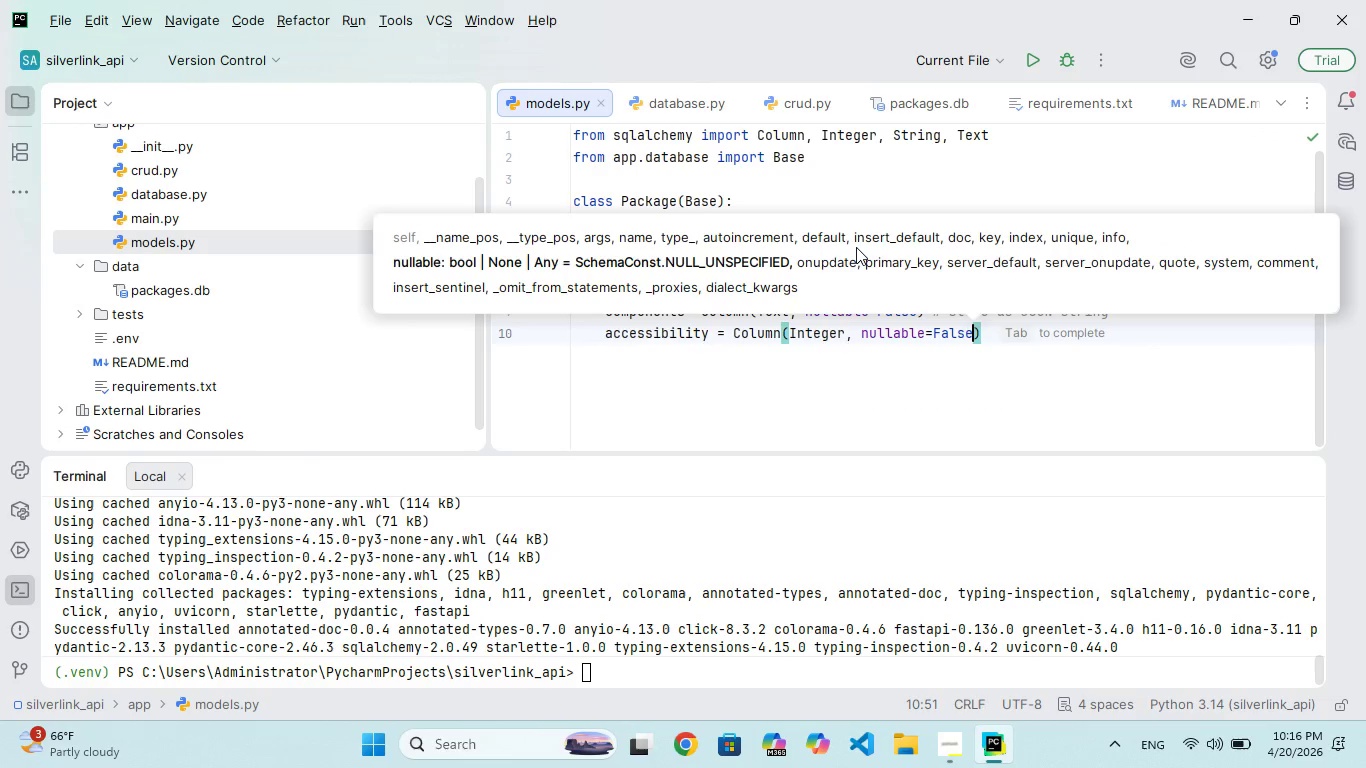 
key(ArrowRight)
 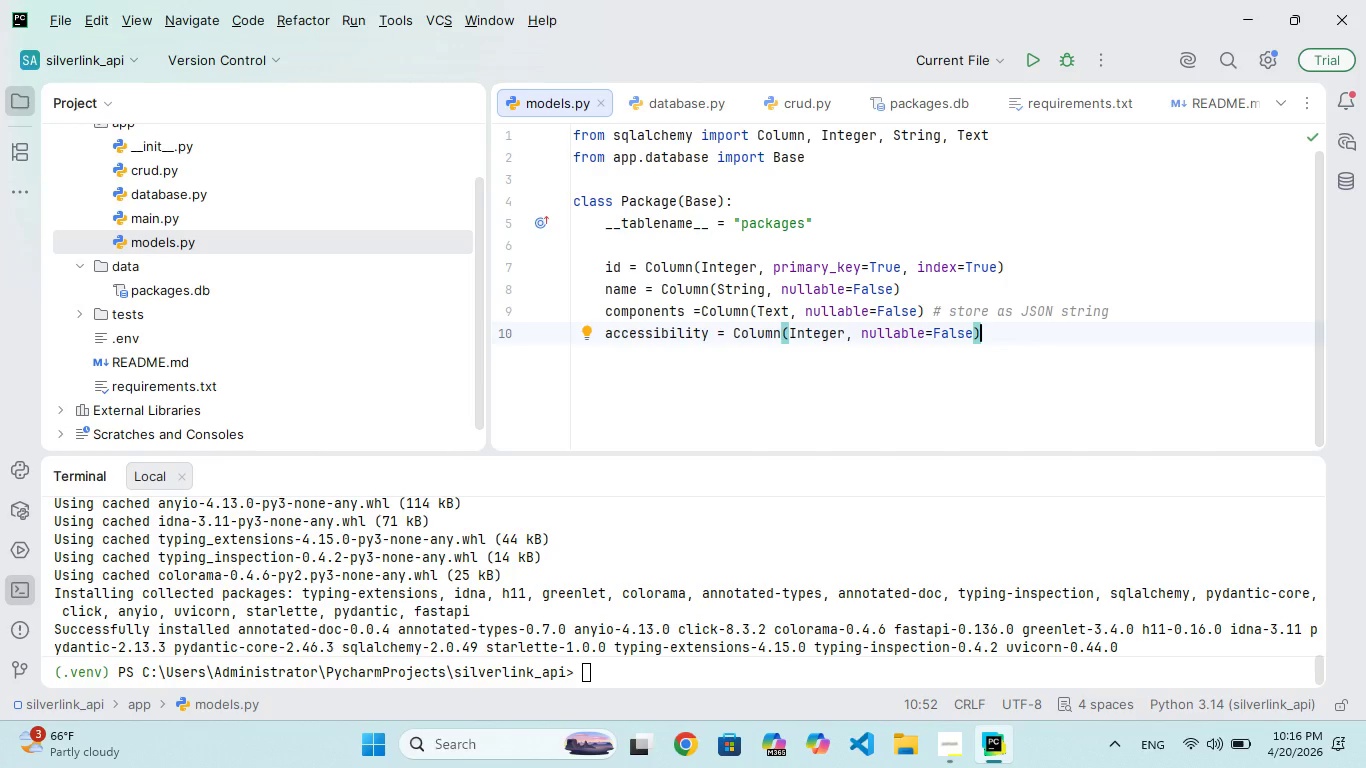 
key(Enter)
 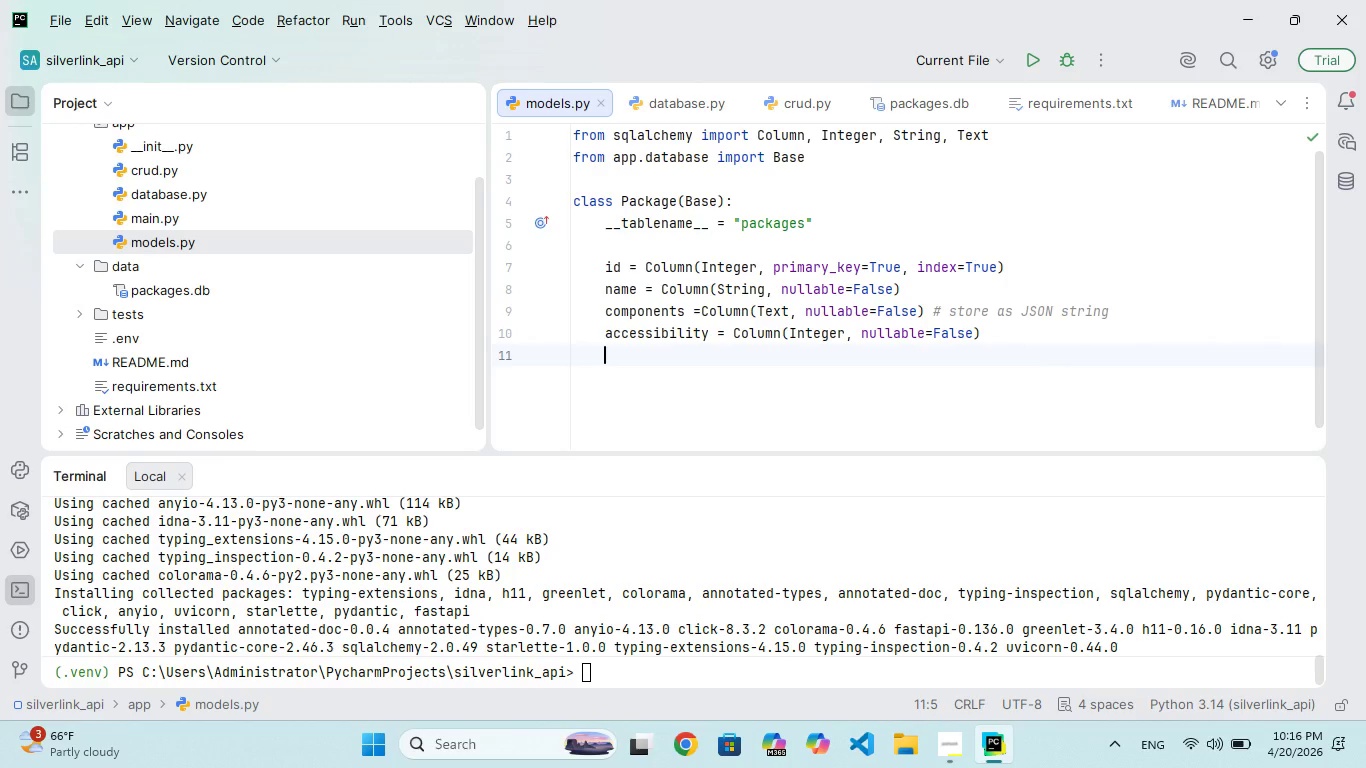 
type(steps = Colun(Text, nullabe)
 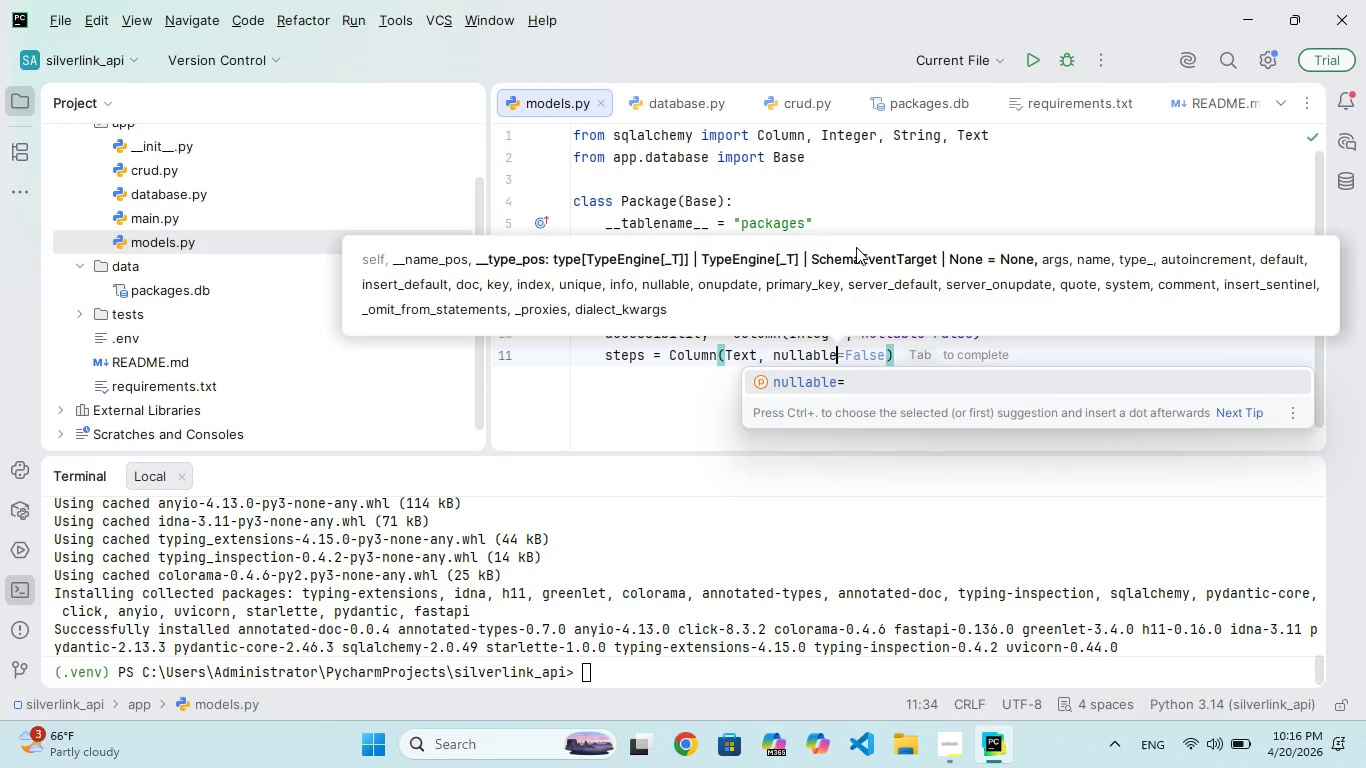 
hold_key(key=M, duration=0.34)
 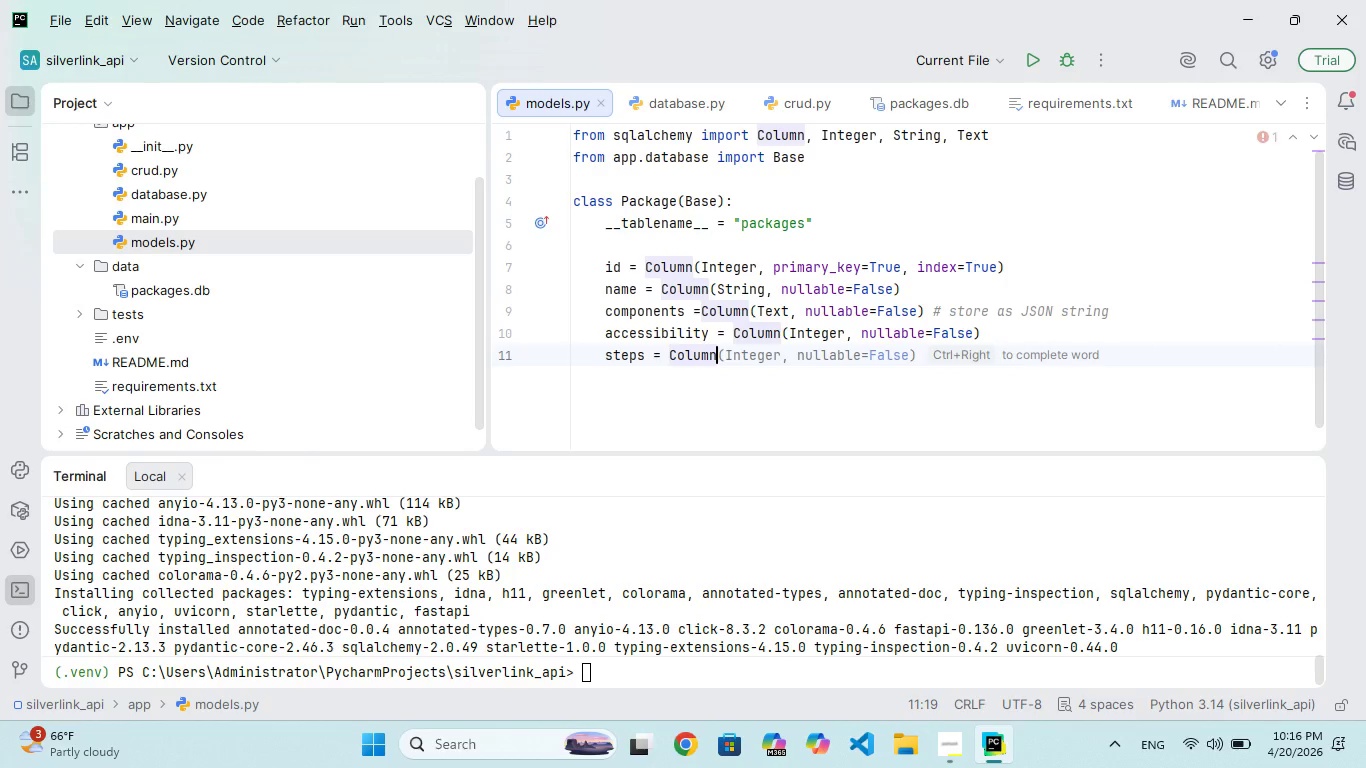 
hold_key(key=L, duration=0.39)
 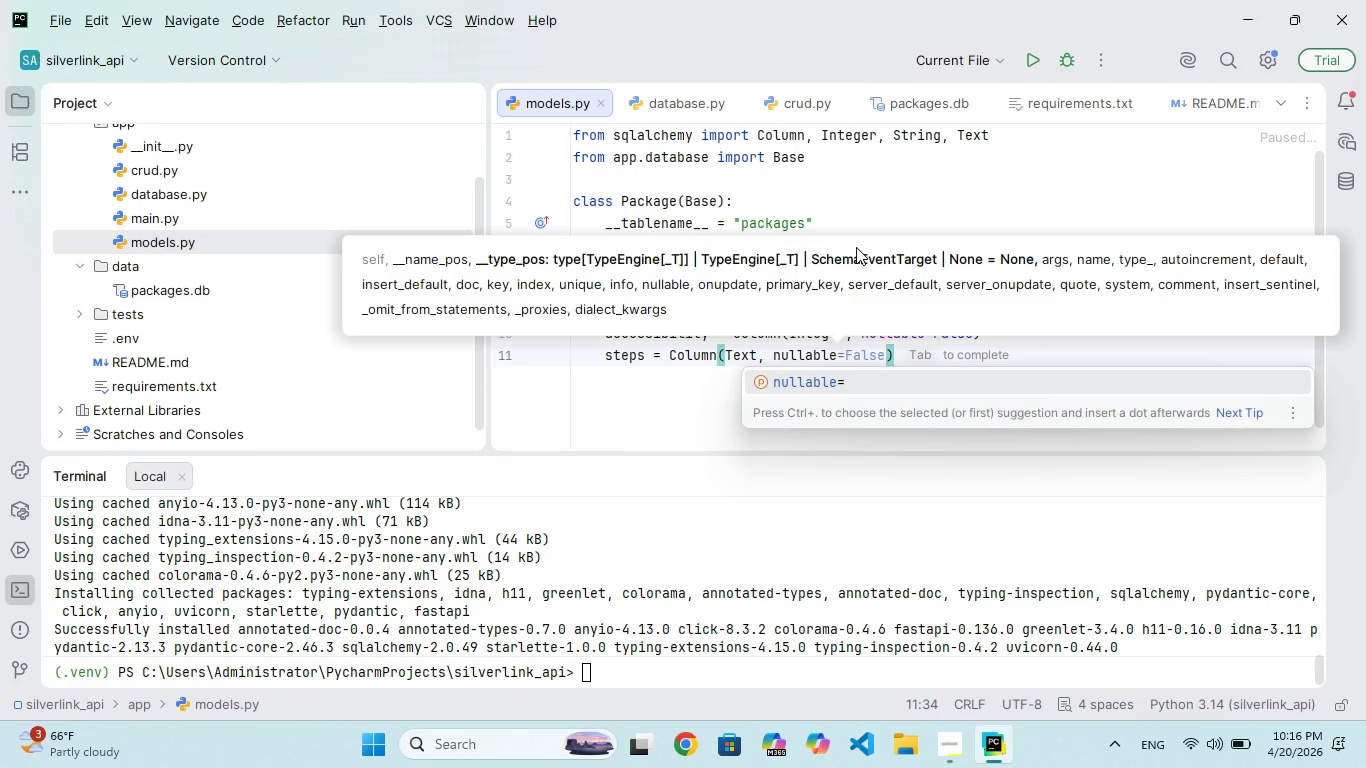 
key(Enter)
 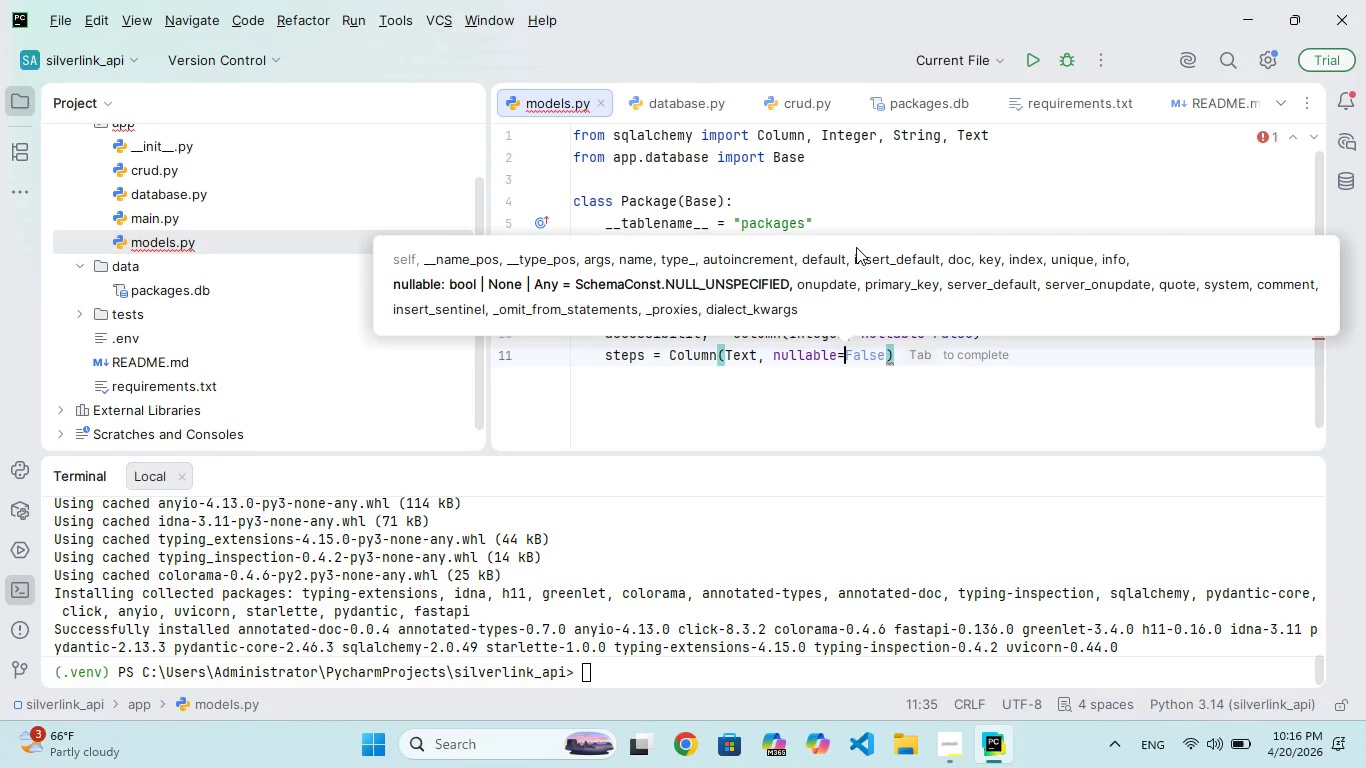 
type(False)
 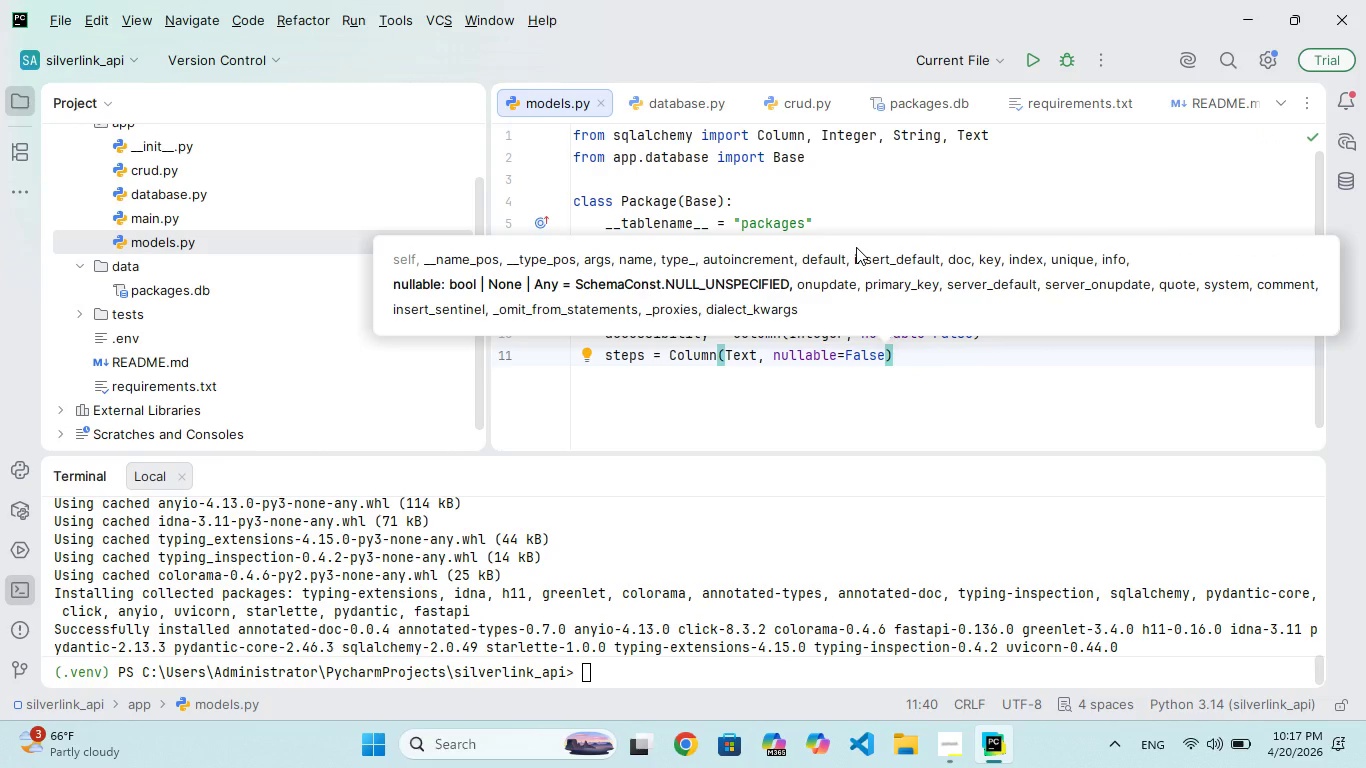 
key(ArrowRight)
 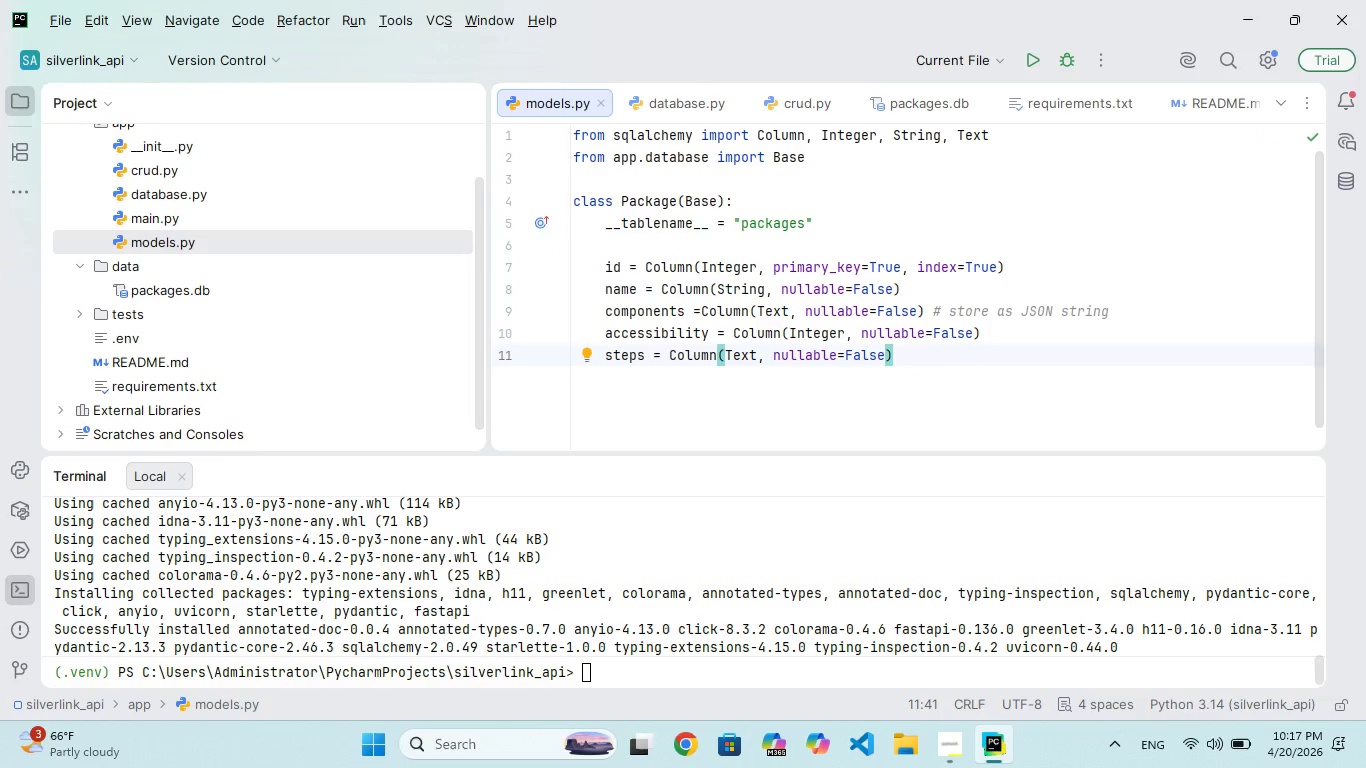 
key(Enter)
 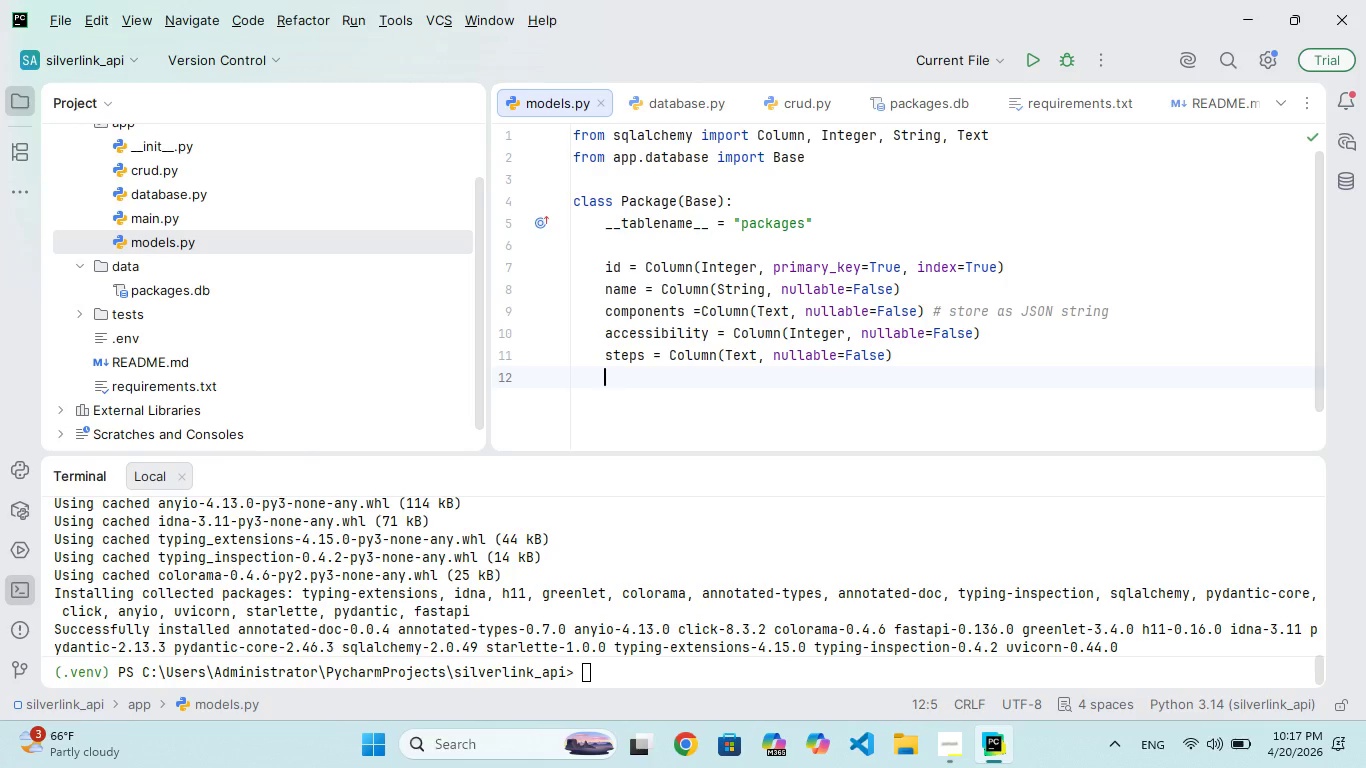 
left_click([1028, 253])
 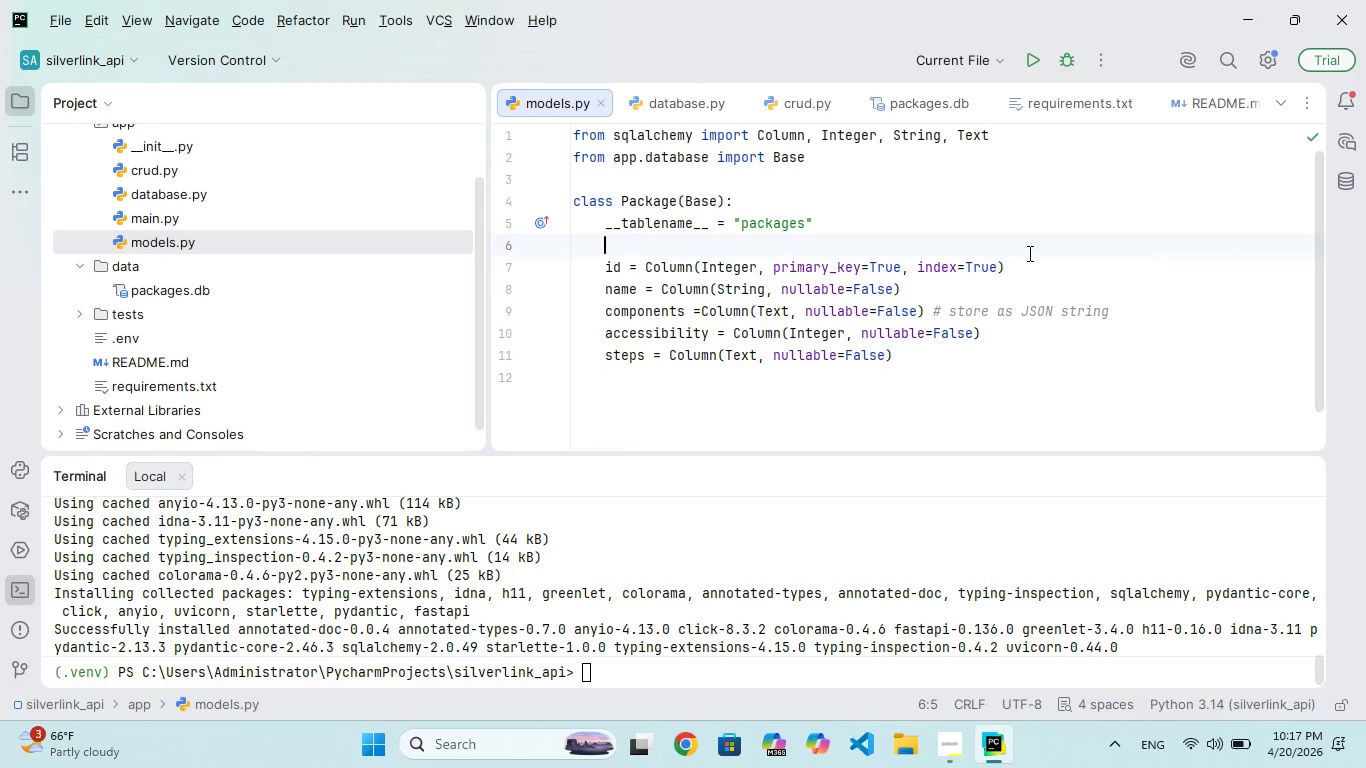 
scroll: coordinate [1027, 253], scroll_direction: up, amount: 74.0
 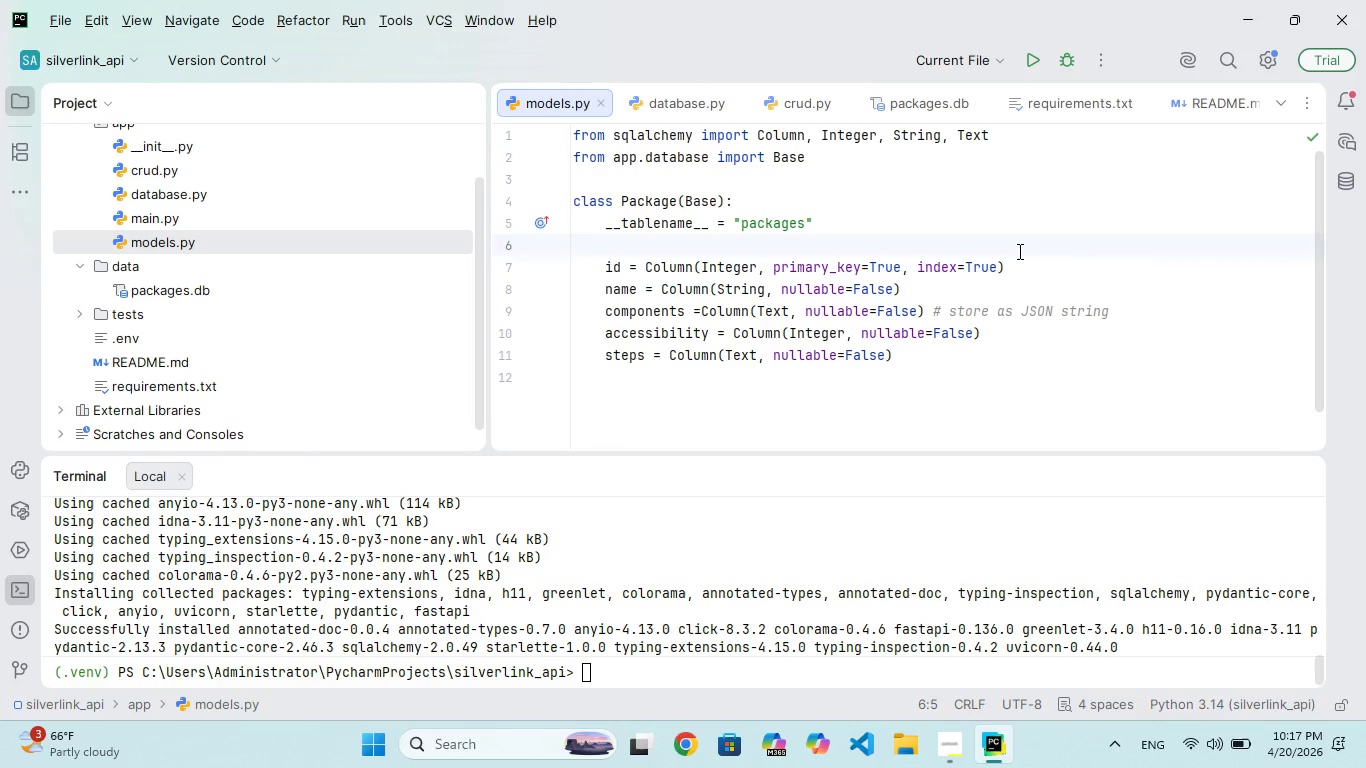 
wait(10.44)
 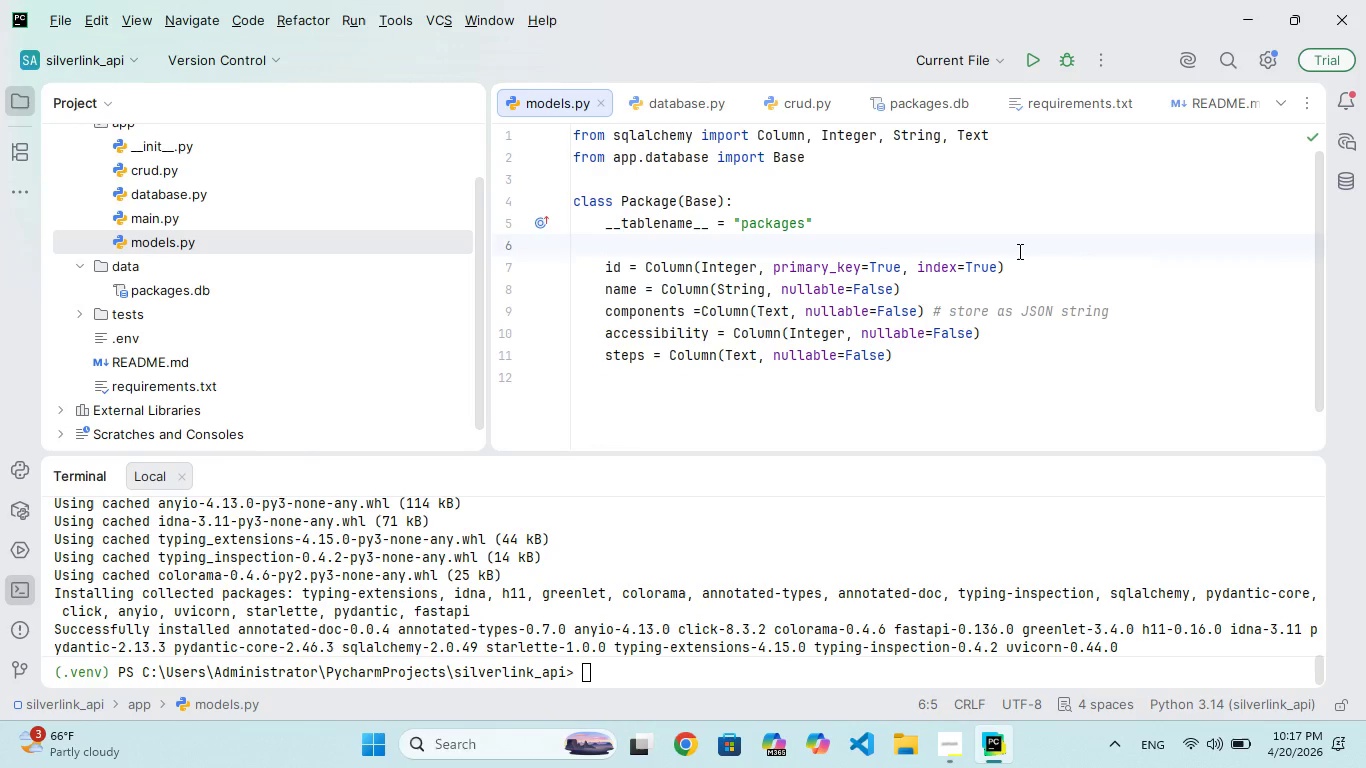 
double_click([183, 198])
 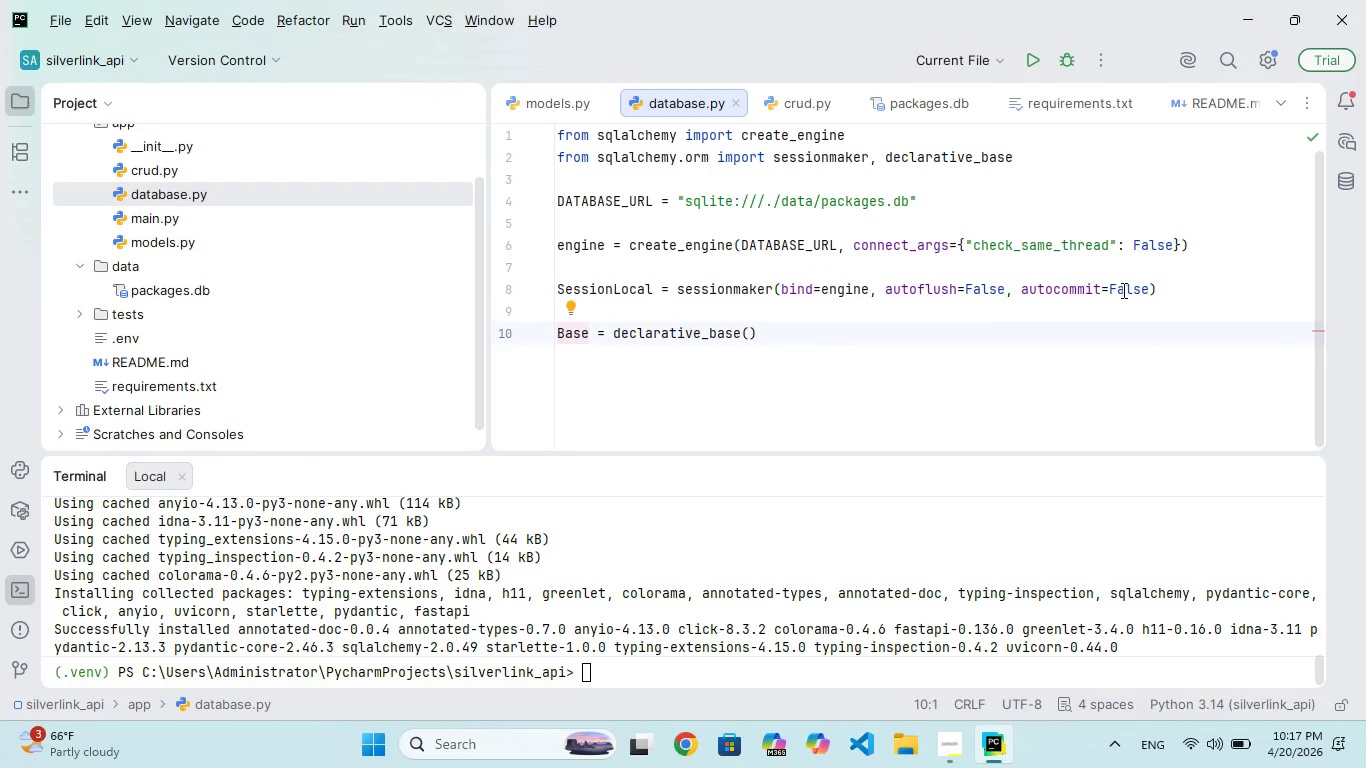 
wait(6.5)
 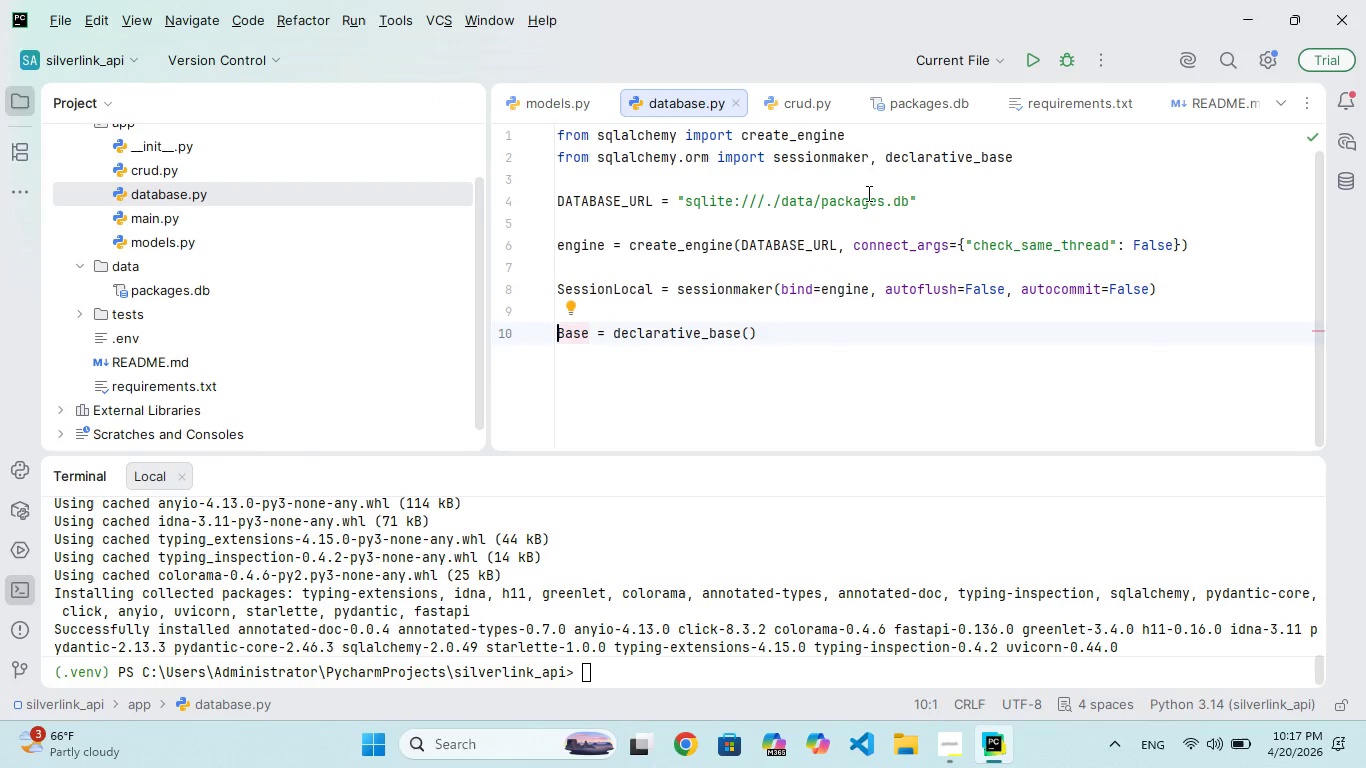 
scroll: coordinate [841, 332], scroll_direction: down, amount: 144.0
 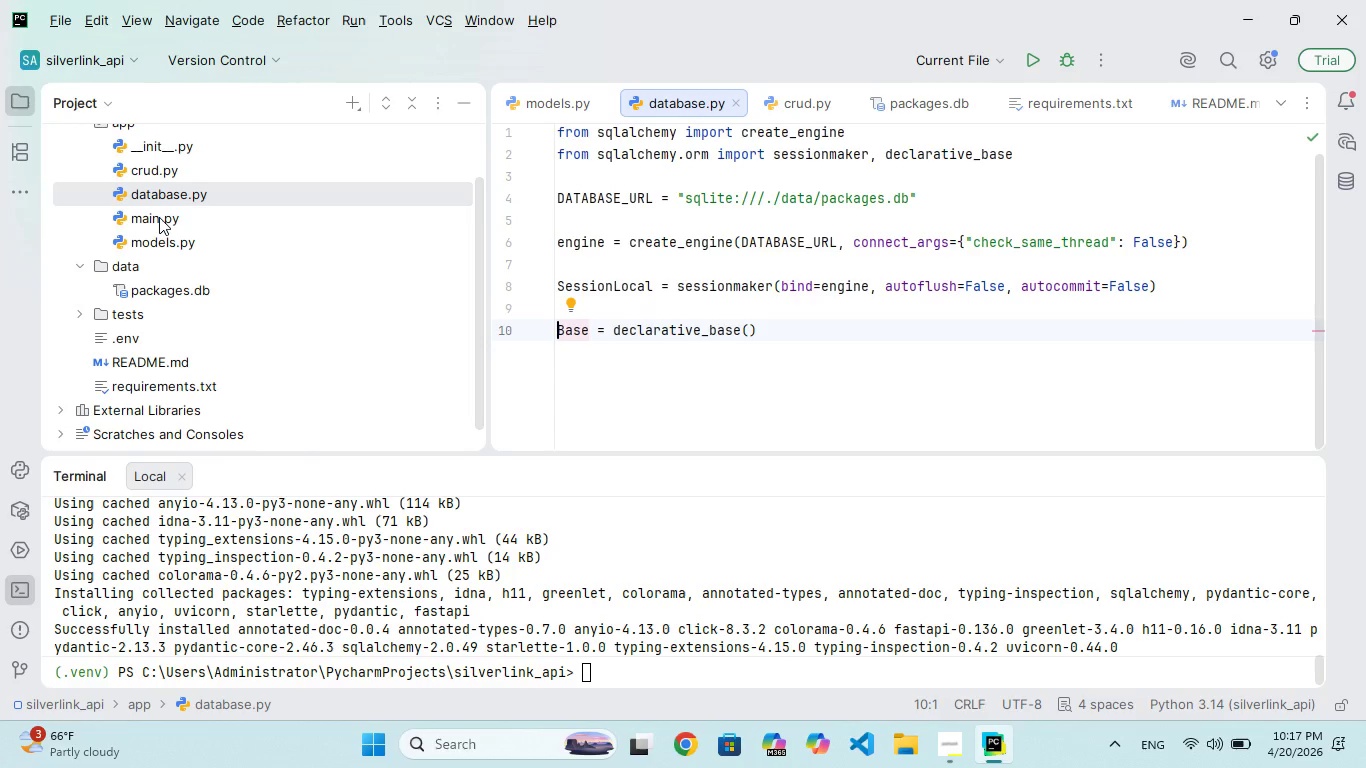 
double_click([171, 238])
 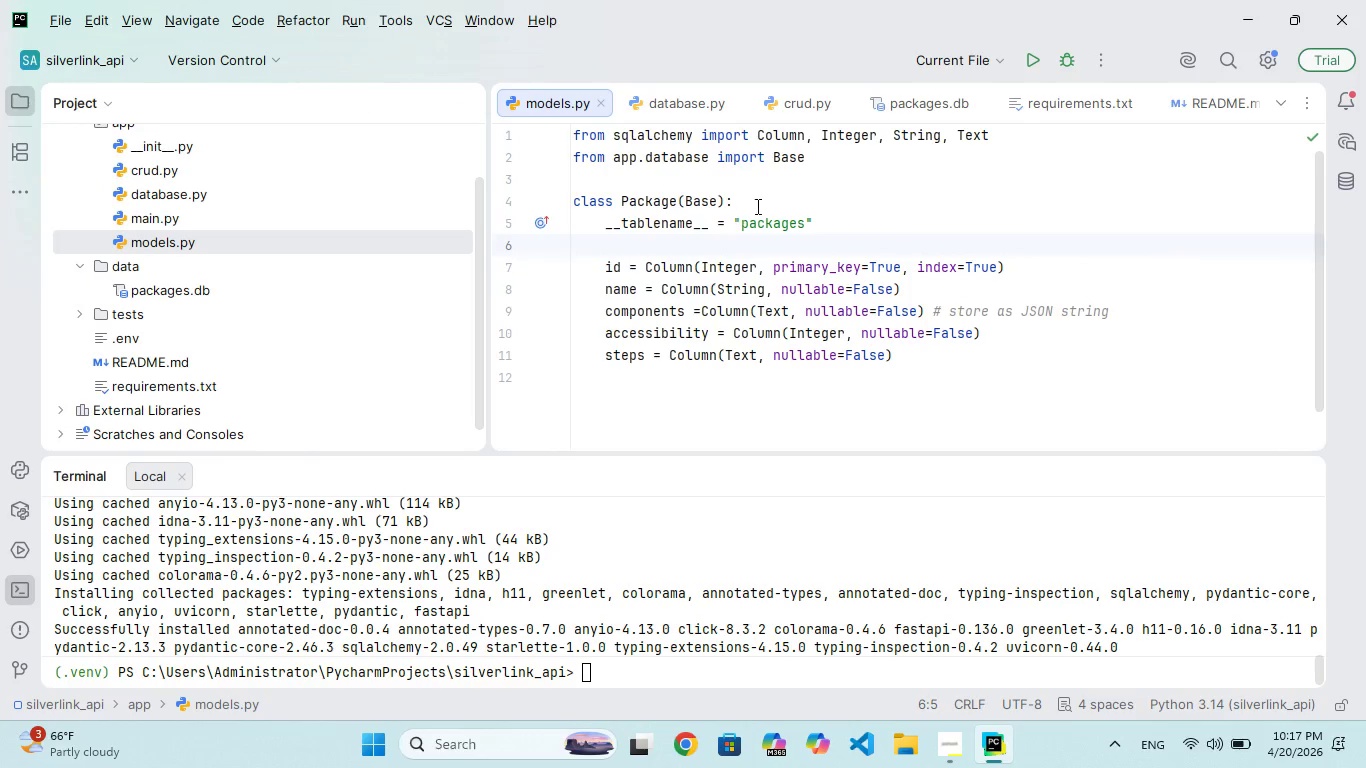 
left_click([758, 206])
 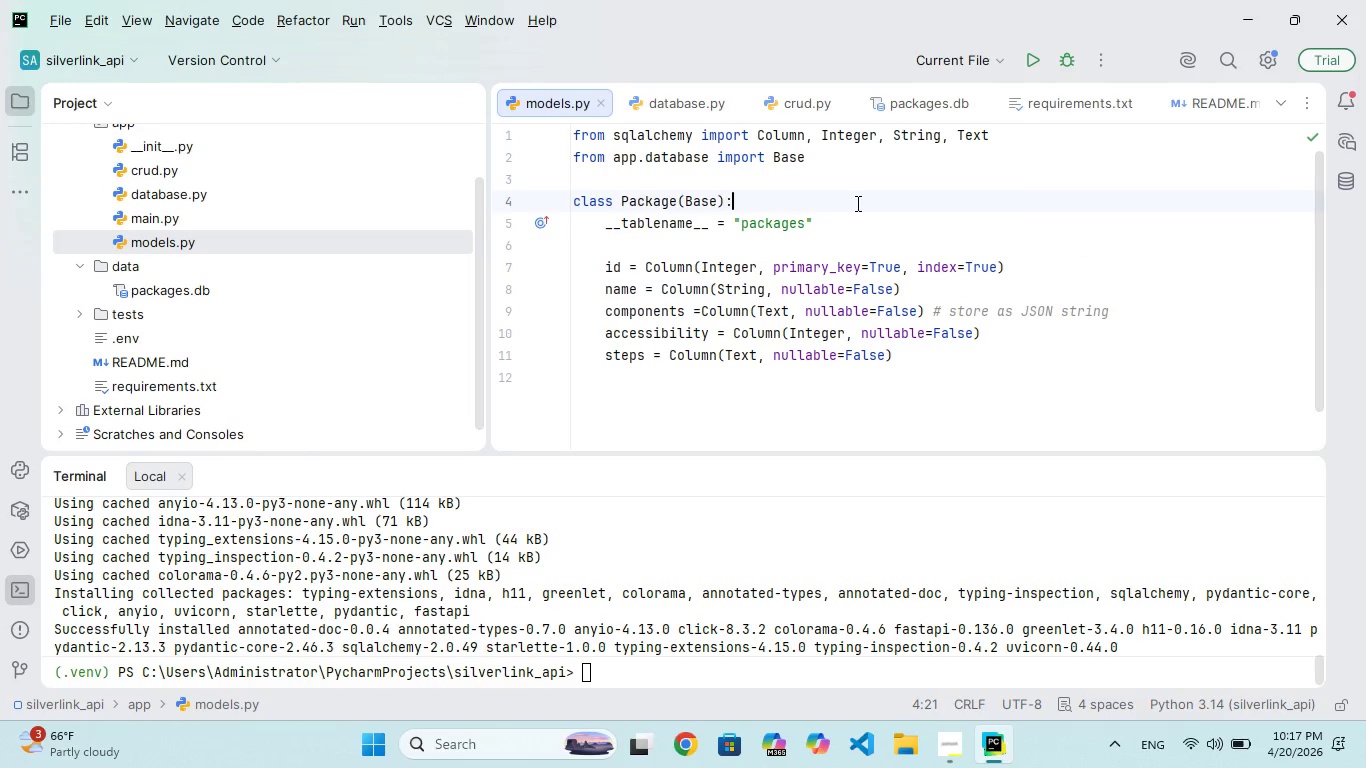 
left_click([859, 205])
 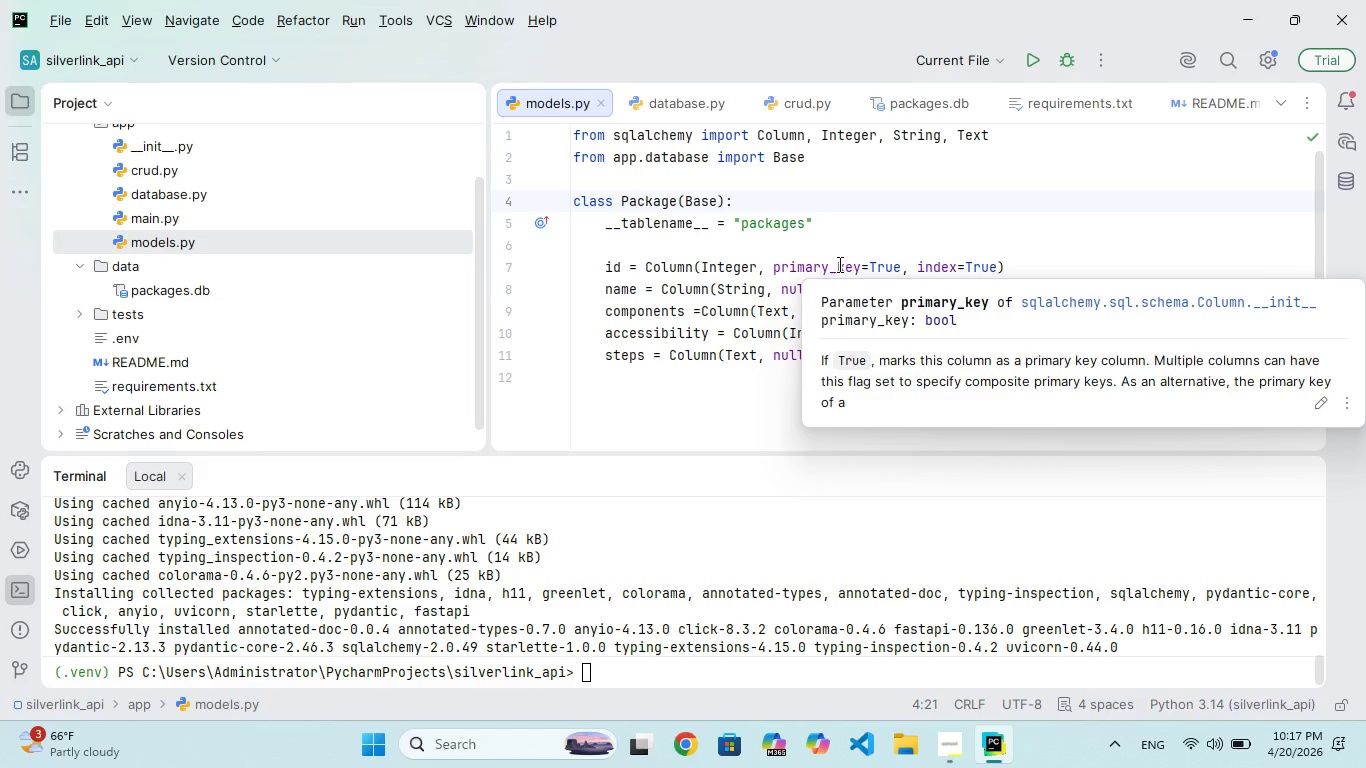 
wait(31.0)
 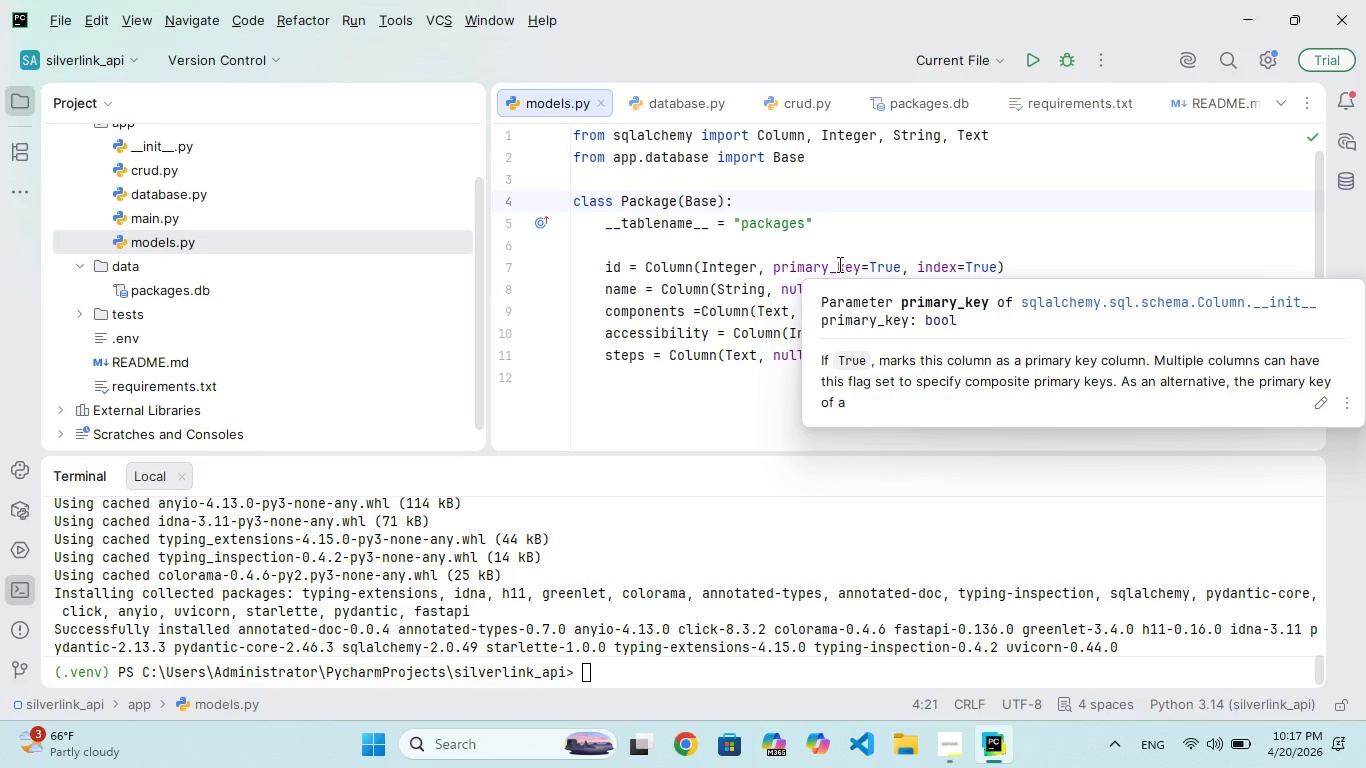 
left_click([881, 208])
 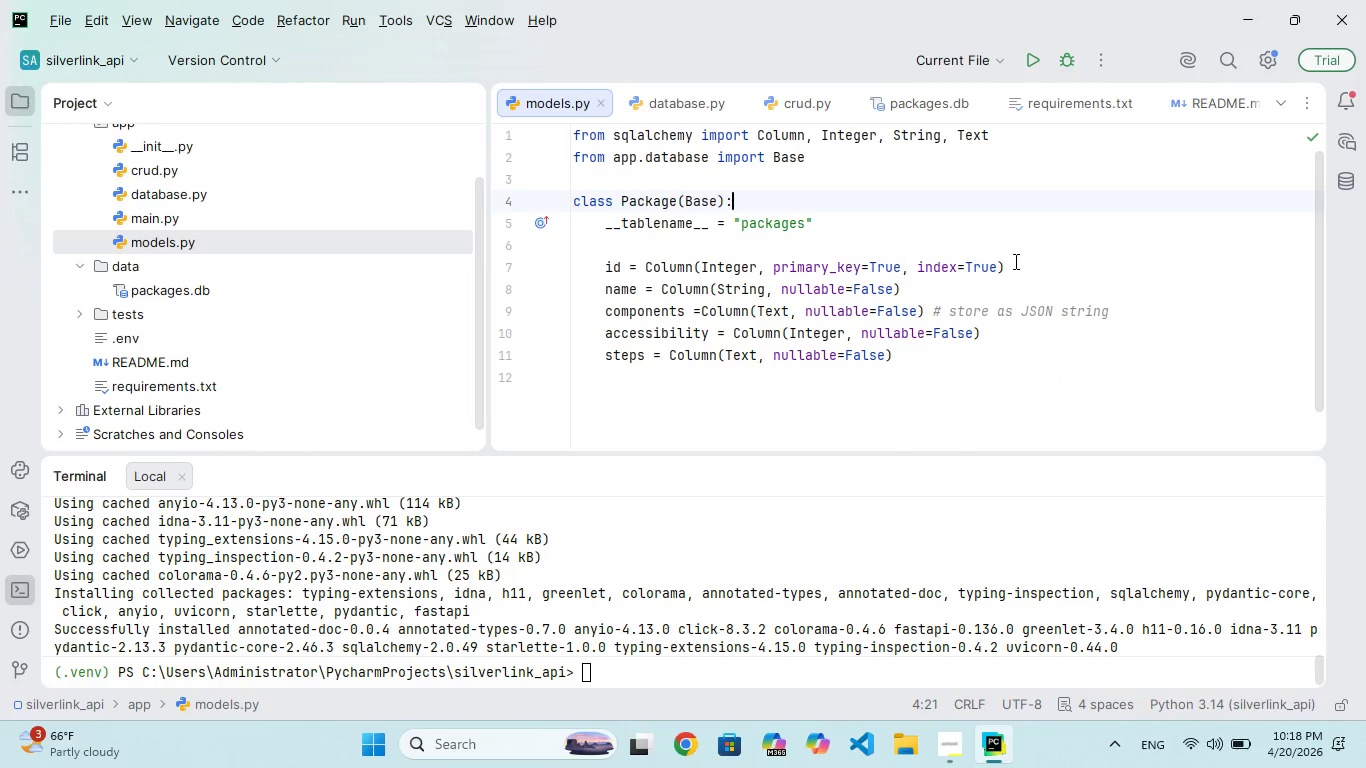 
left_click([1060, 256])
 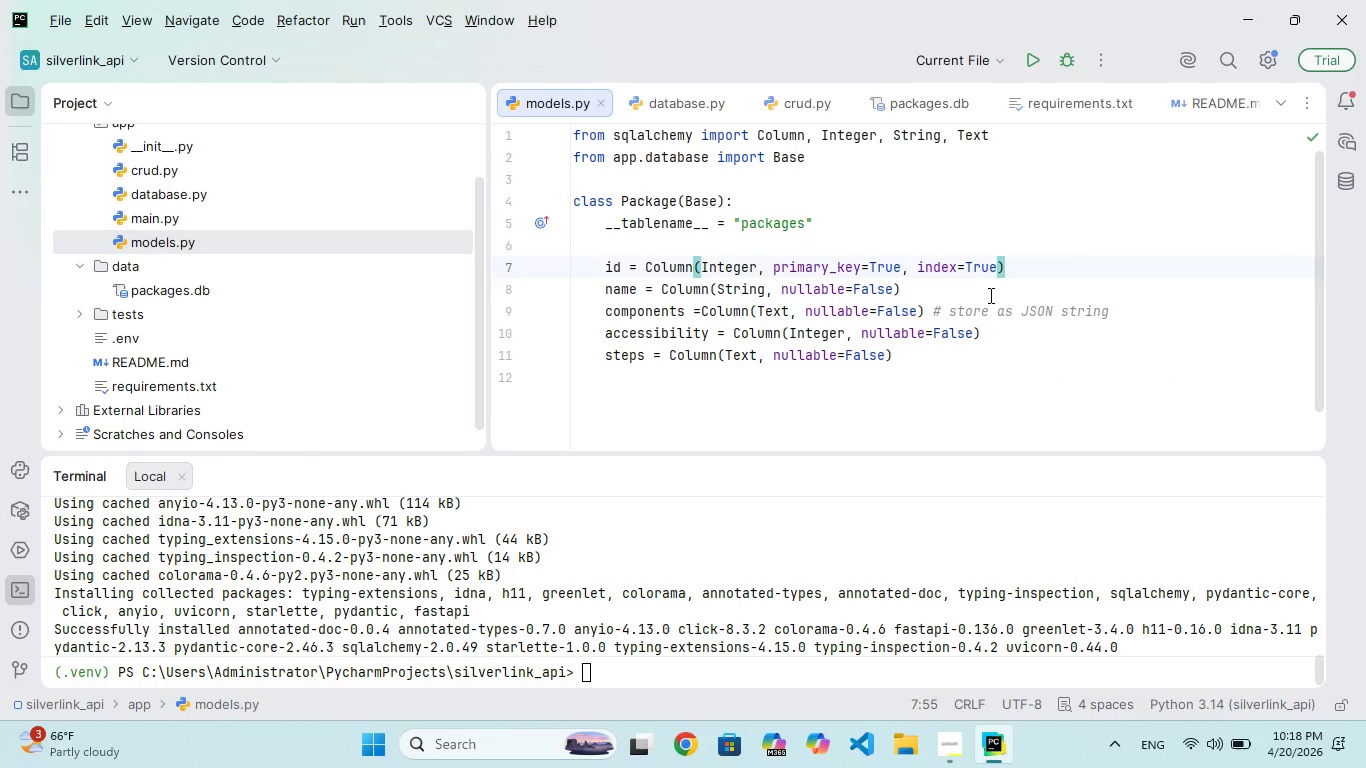 
left_click([985, 285])
 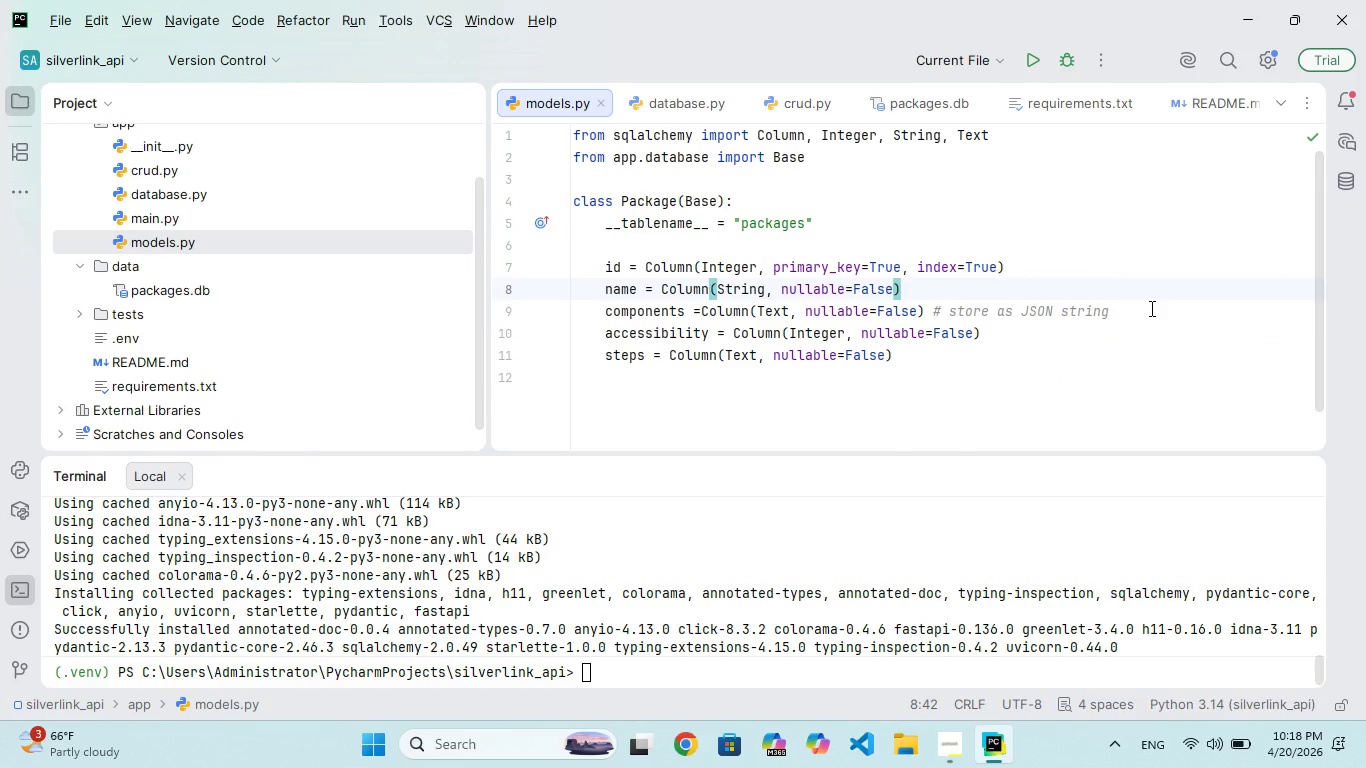 
left_click([1150, 308])
 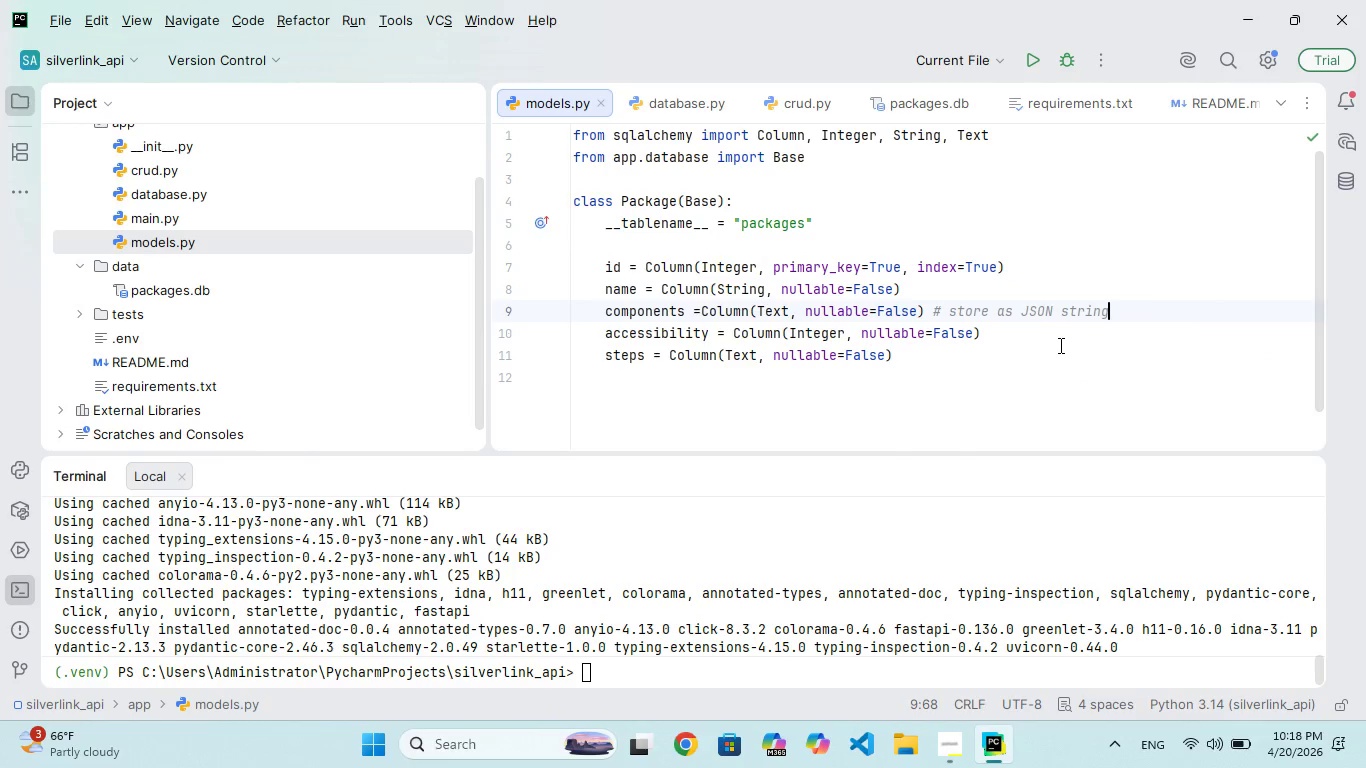 
left_click([1056, 341])
 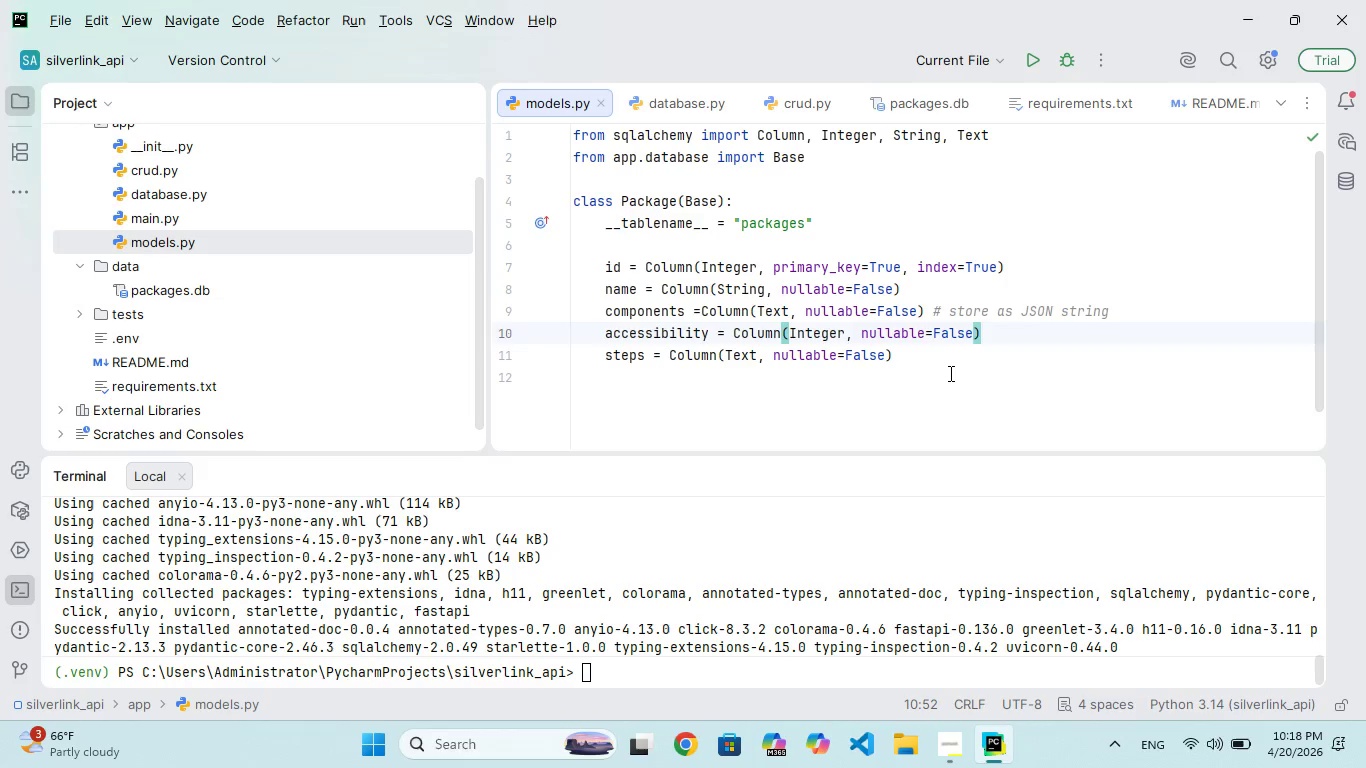 
left_click([949, 374])
 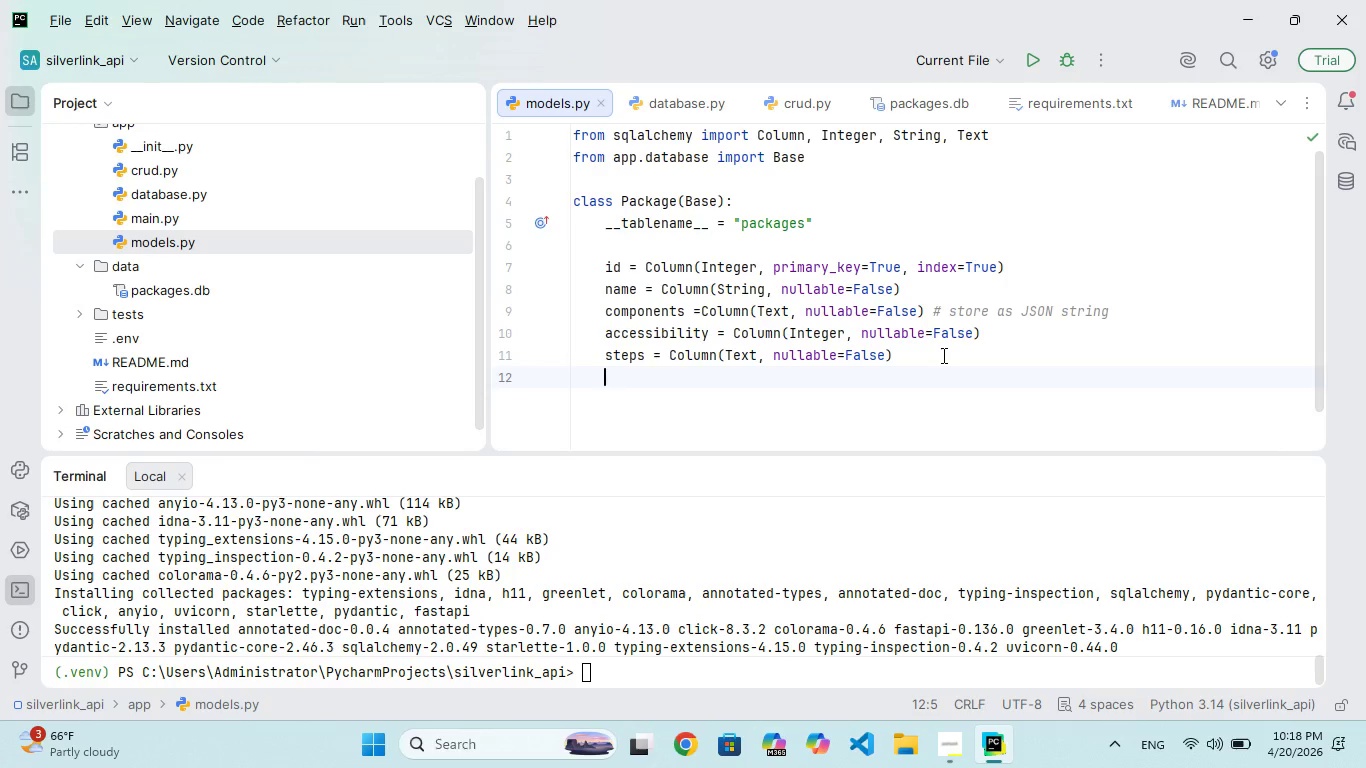 
left_click([942, 355])
 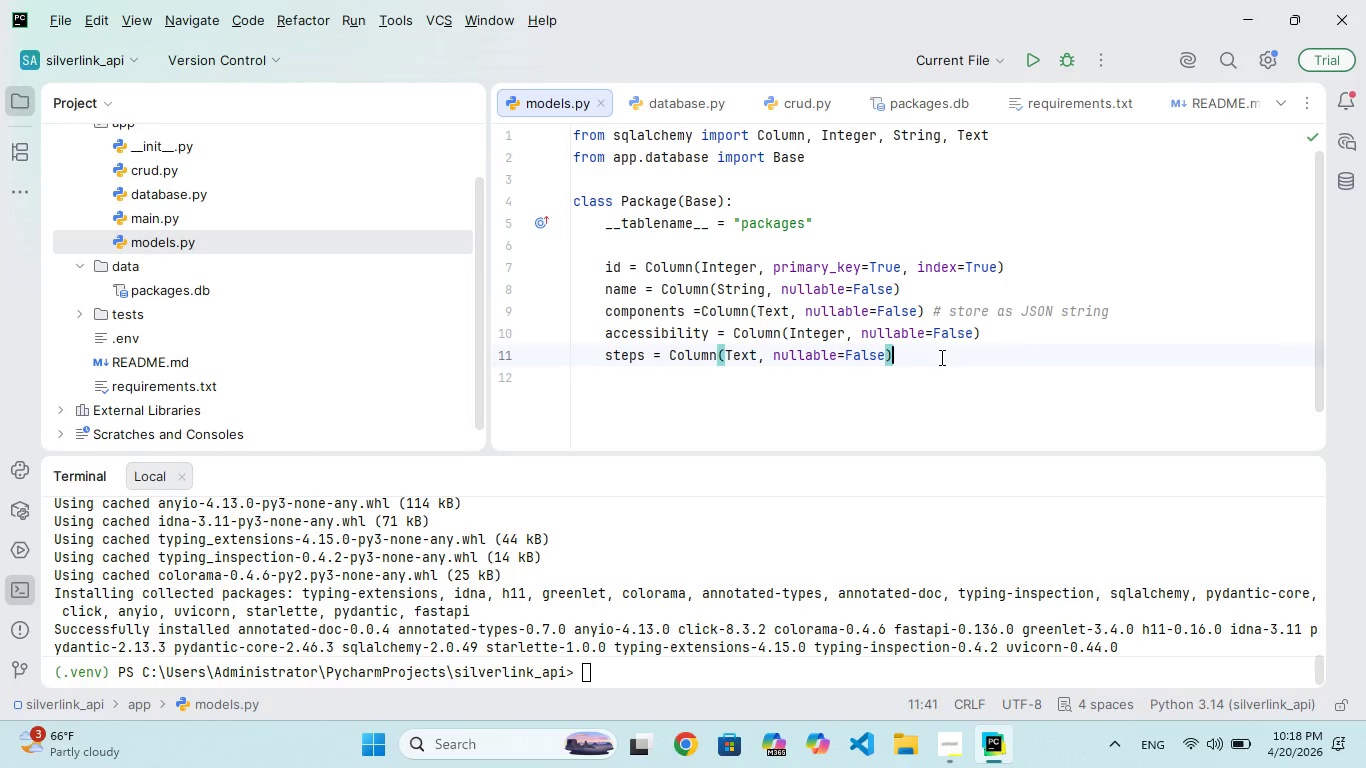 
wait(5.89)
 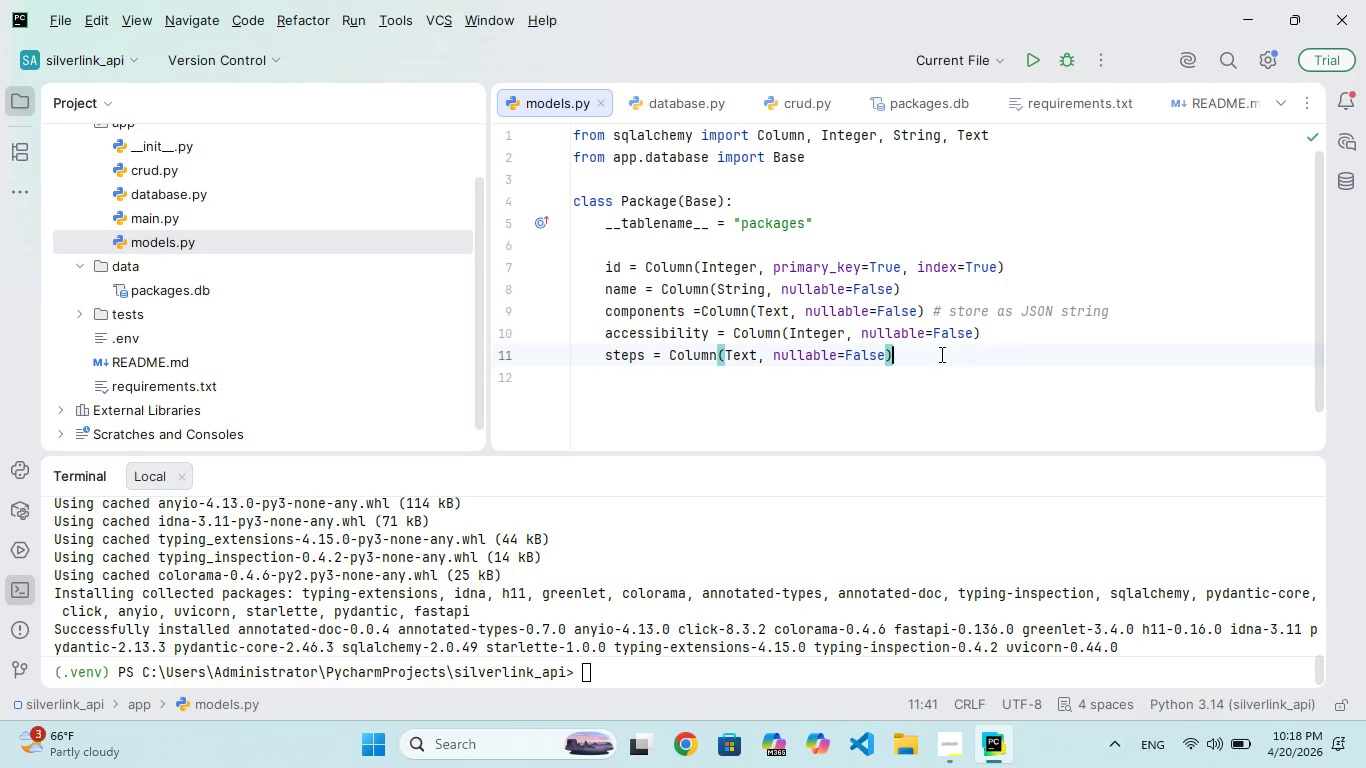 
scroll: coordinate [995, 407], scroll_direction: down, amount: 141.0
 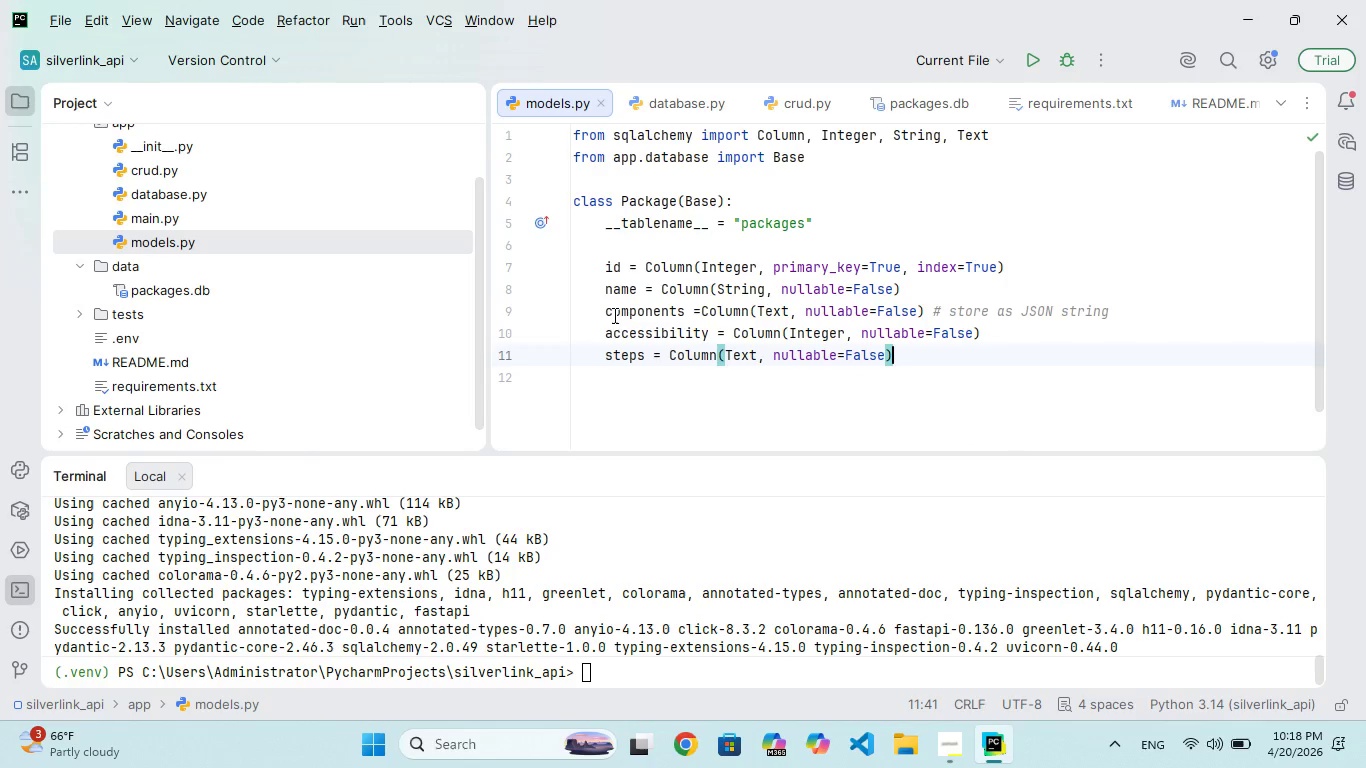 
wait(5.03)
 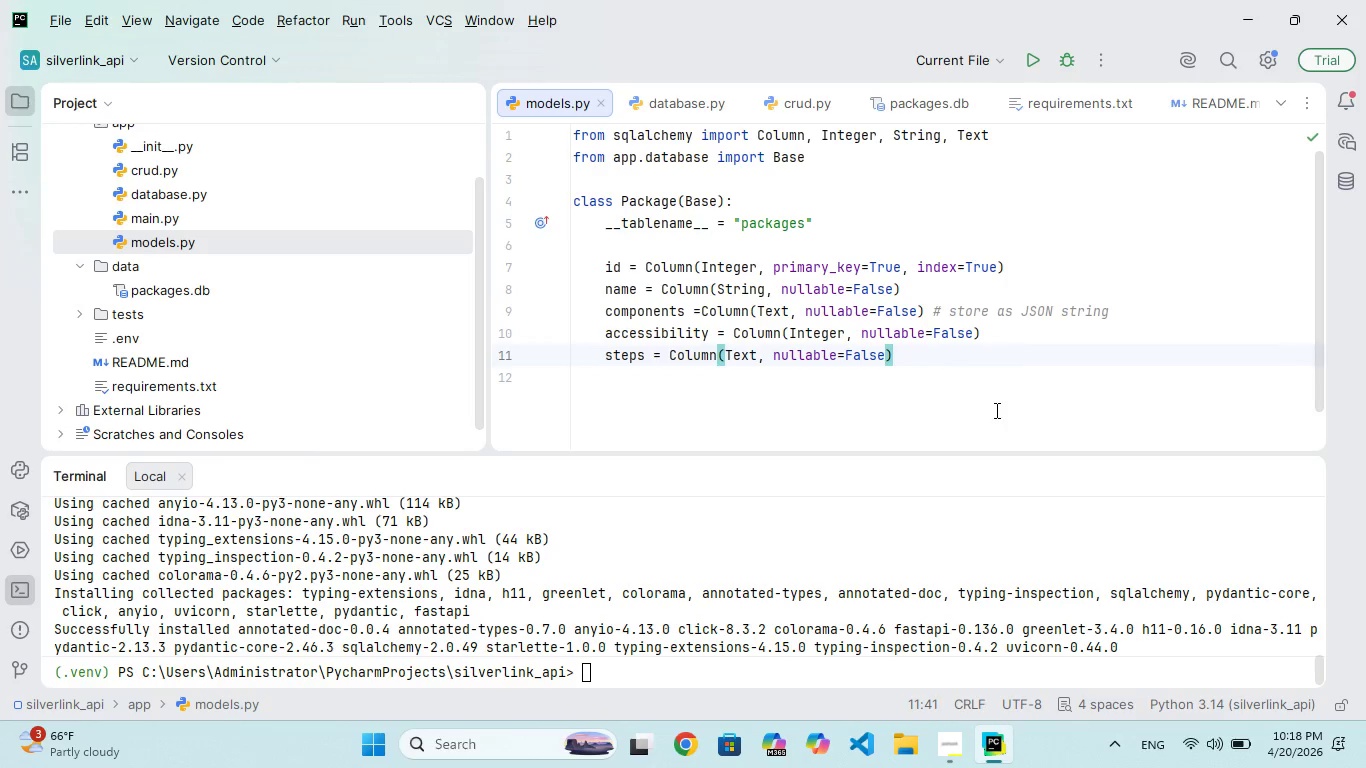 
left_click([538, 226])
 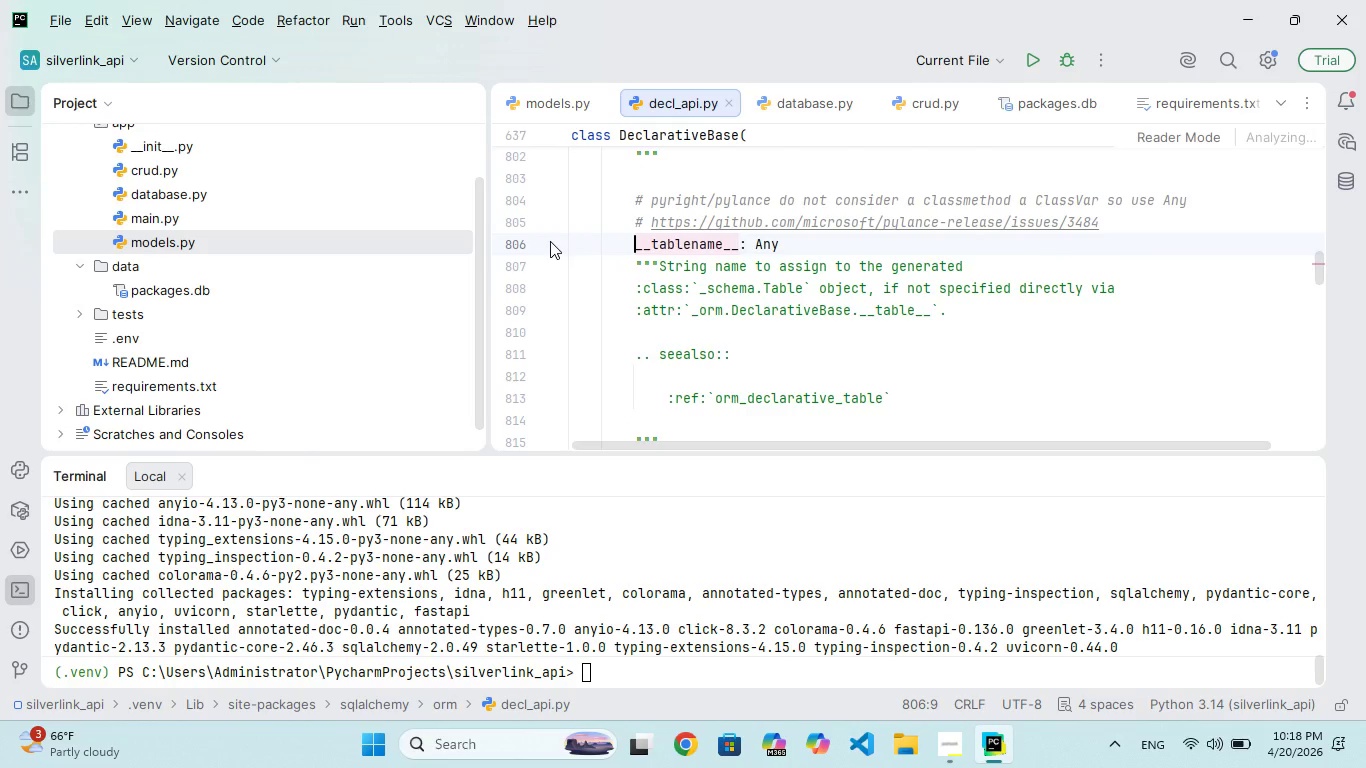 
scroll: coordinate [890, 393], scroll_direction: up, amount: 55.0
 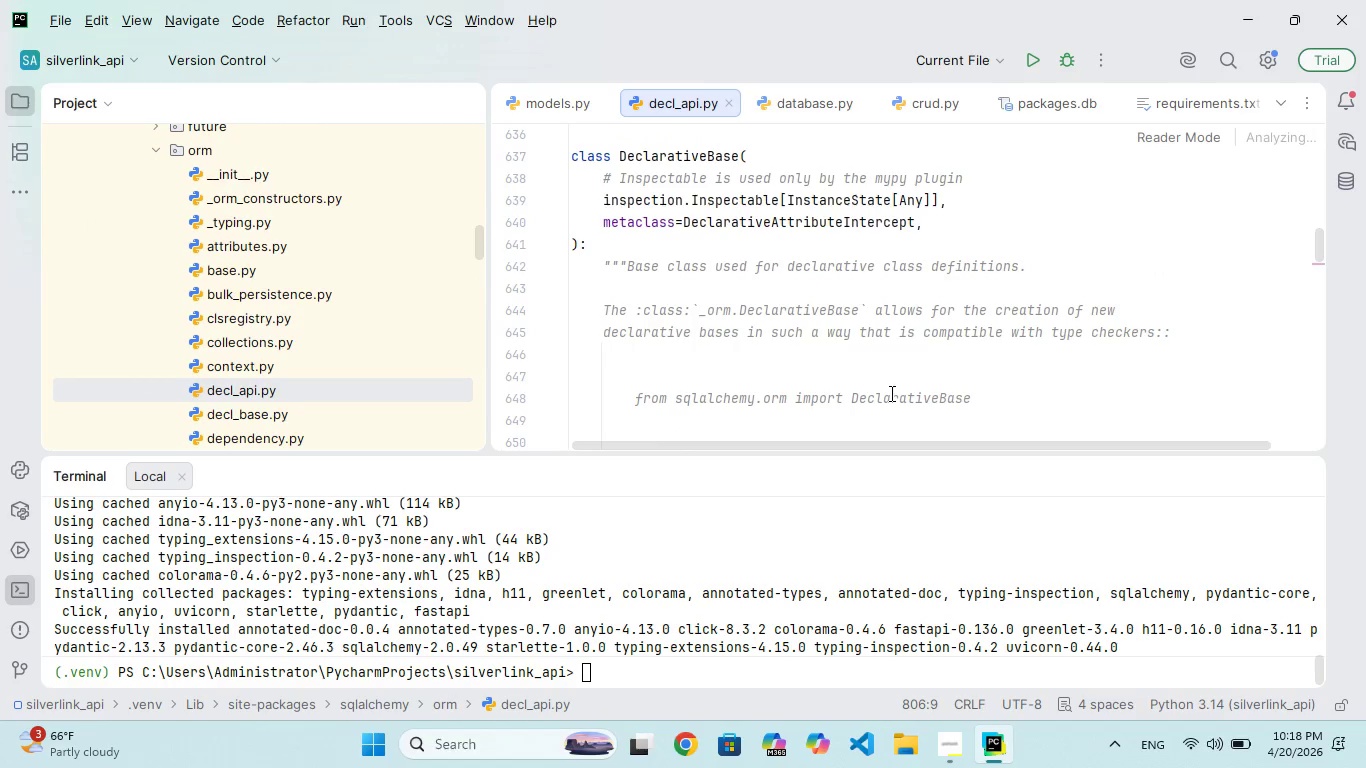 
scroll: coordinate [890, 394], scroll_direction: down, amount: 95.0
 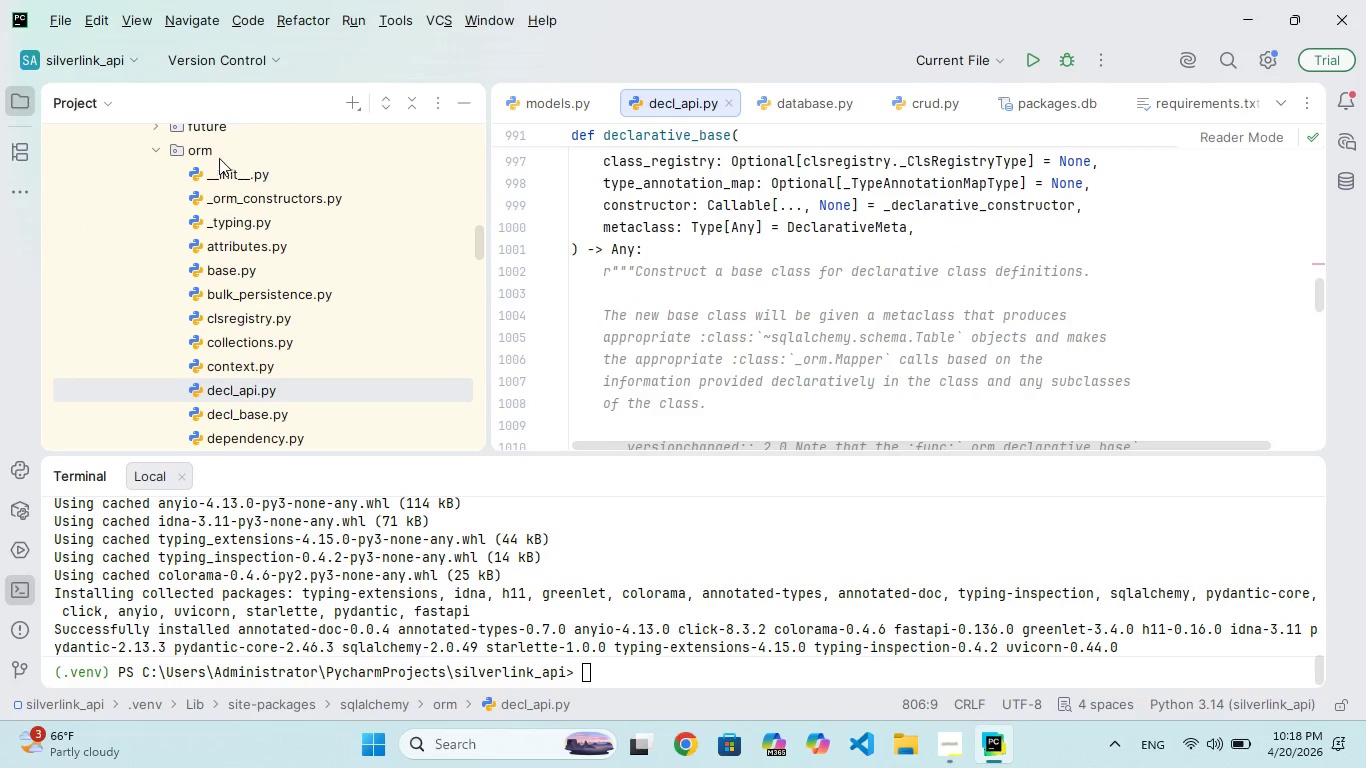 
scroll: coordinate [383, 268], scroll_direction: up, amount: 33.0
 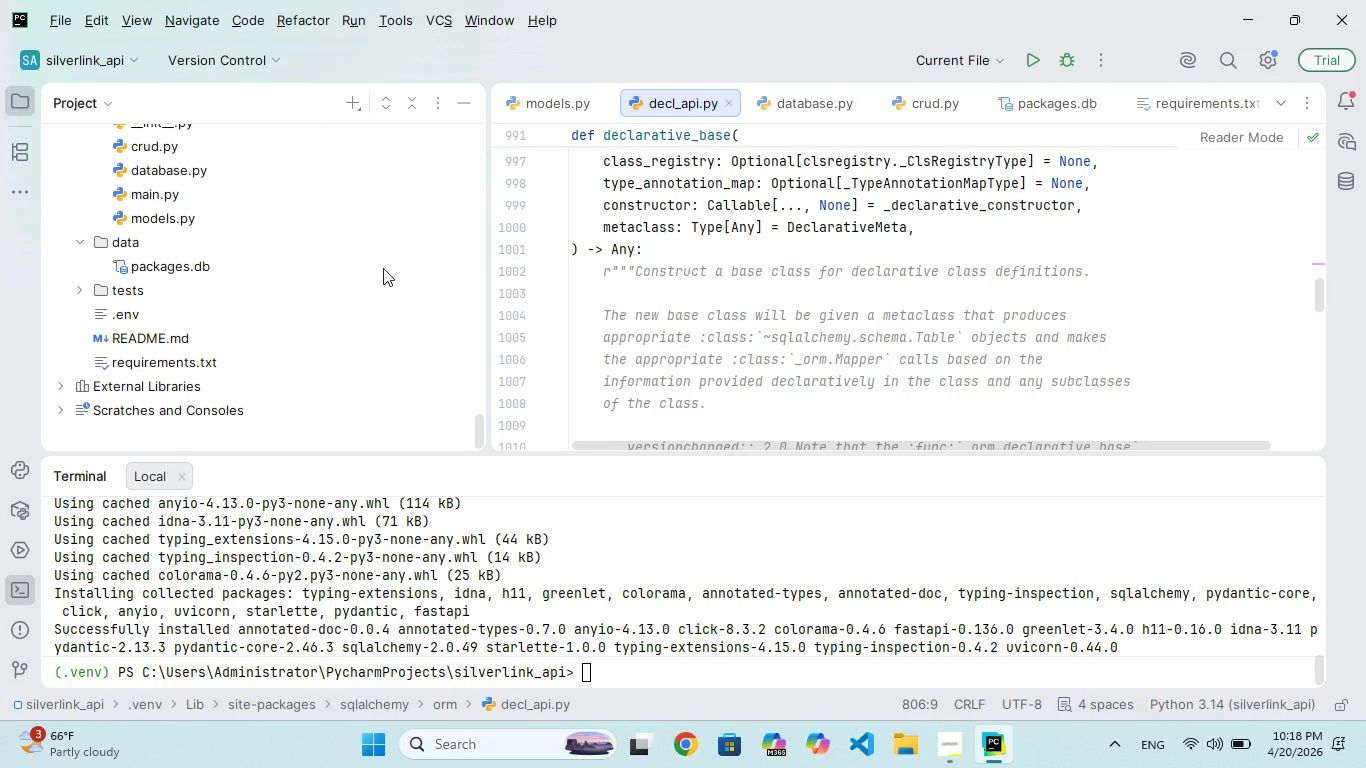 
scroll: coordinate [383, 268], scroll_direction: down, amount: 18.0
 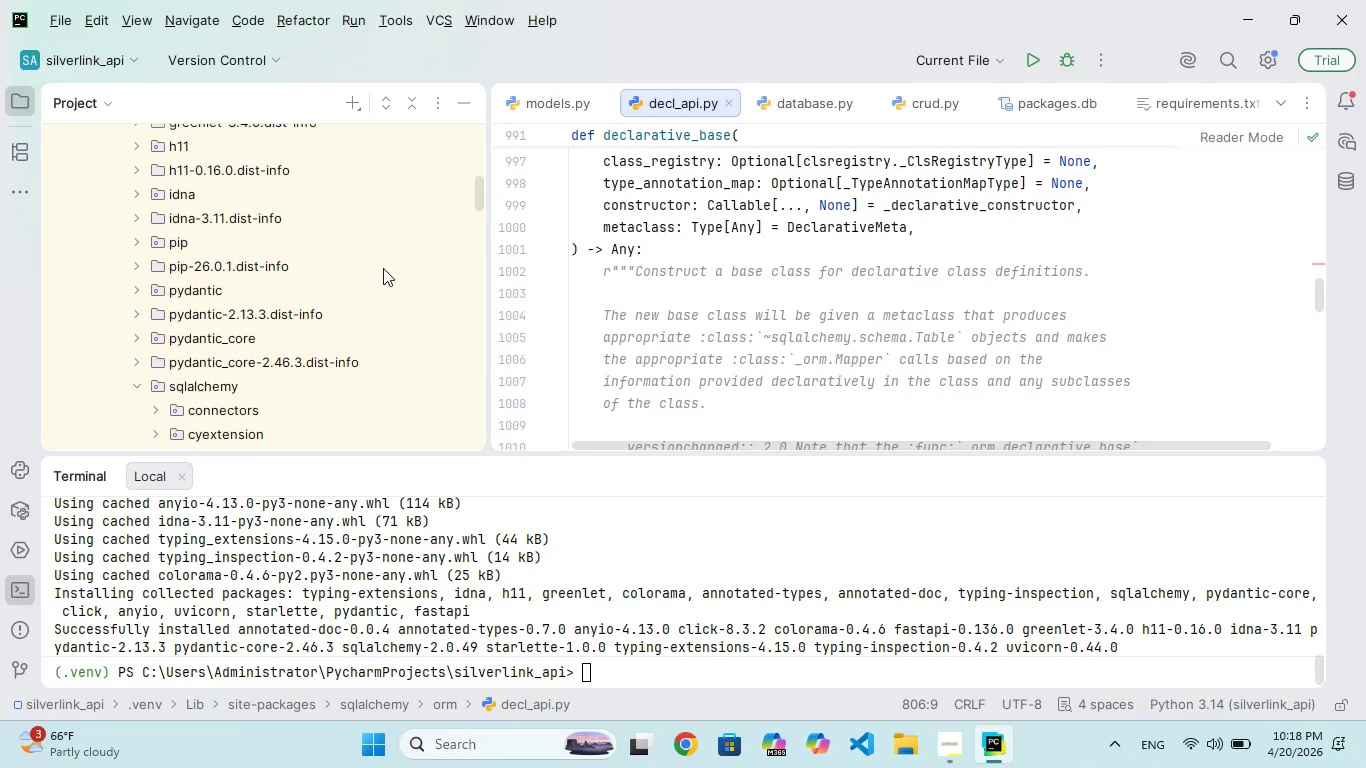 
scroll: coordinate [384, 268], scroll_direction: up, amount: 164.0
 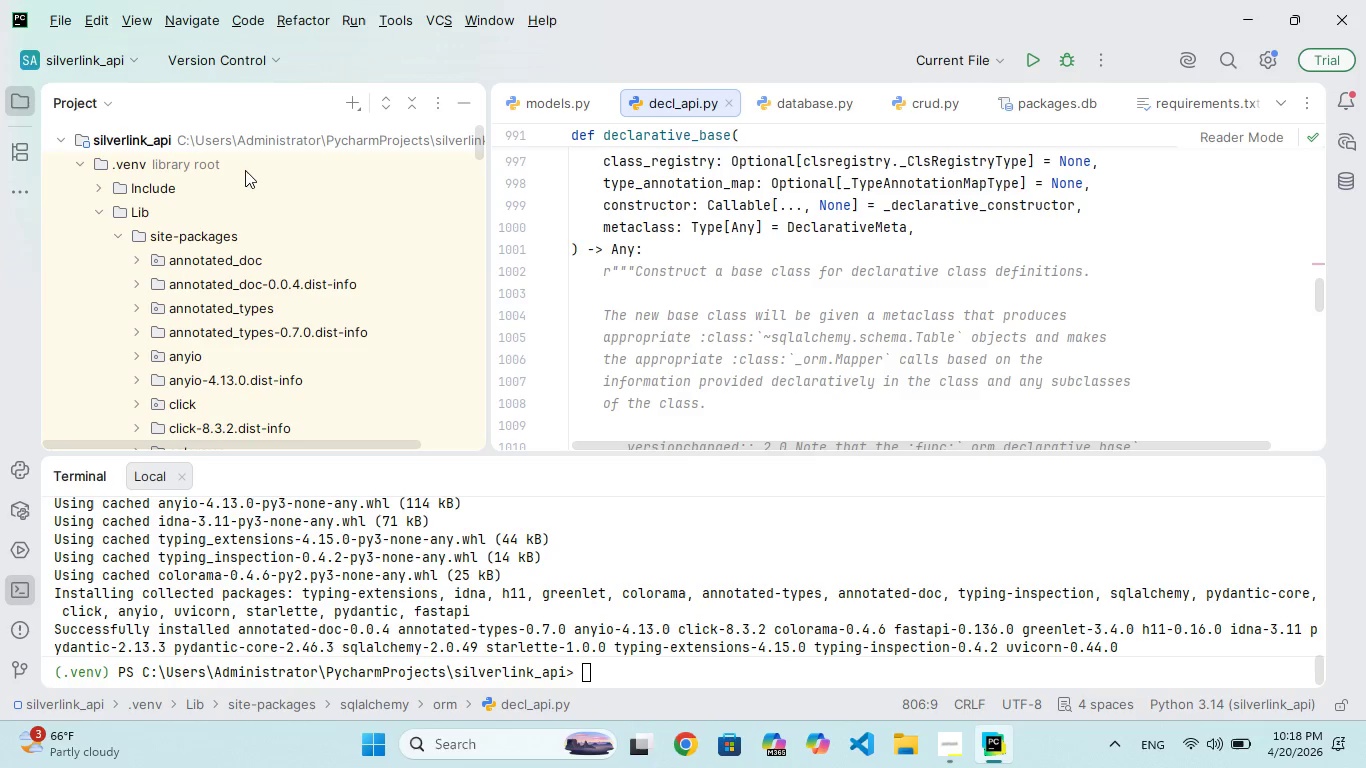 
left_click([240, 165])
 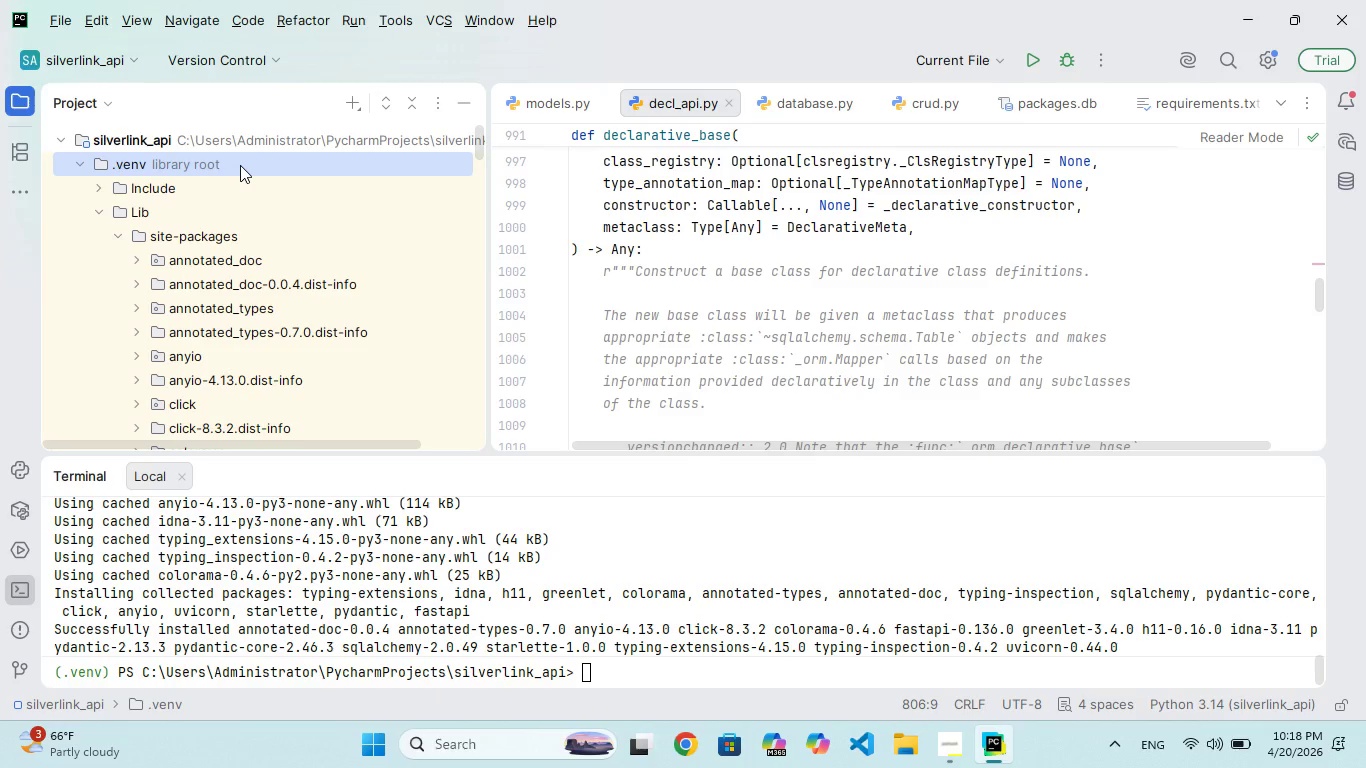 
left_click([240, 165])
 